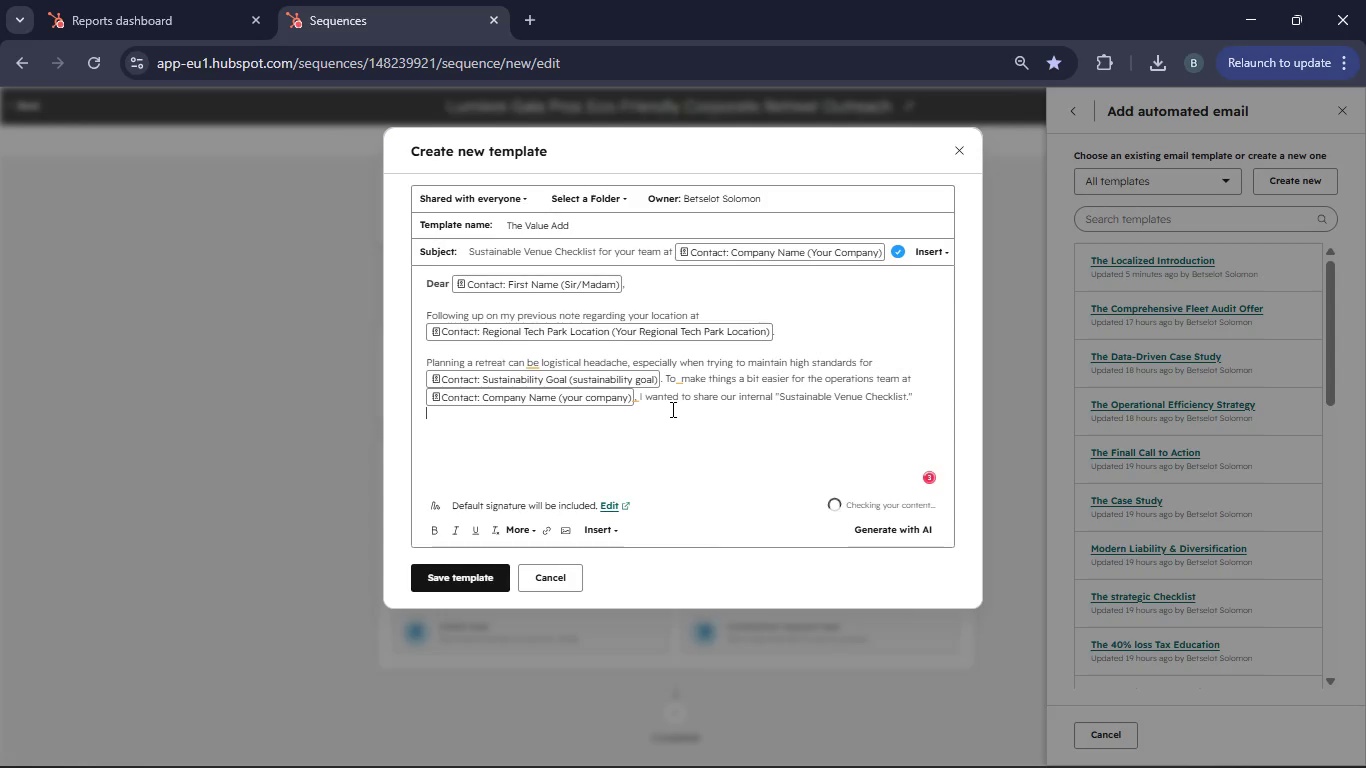 
key(Enter)
 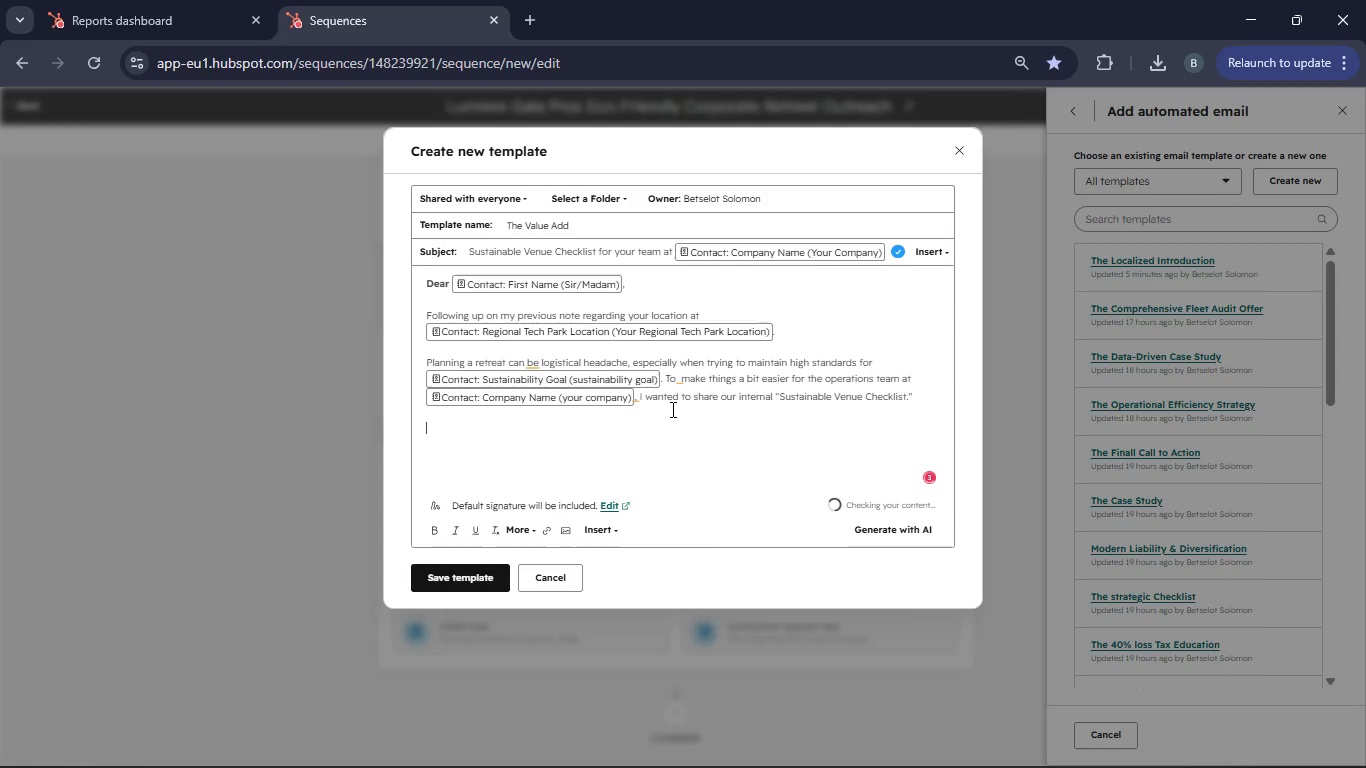 
type(You can view e h)
key(Backspace)
type(acklist hre: )
 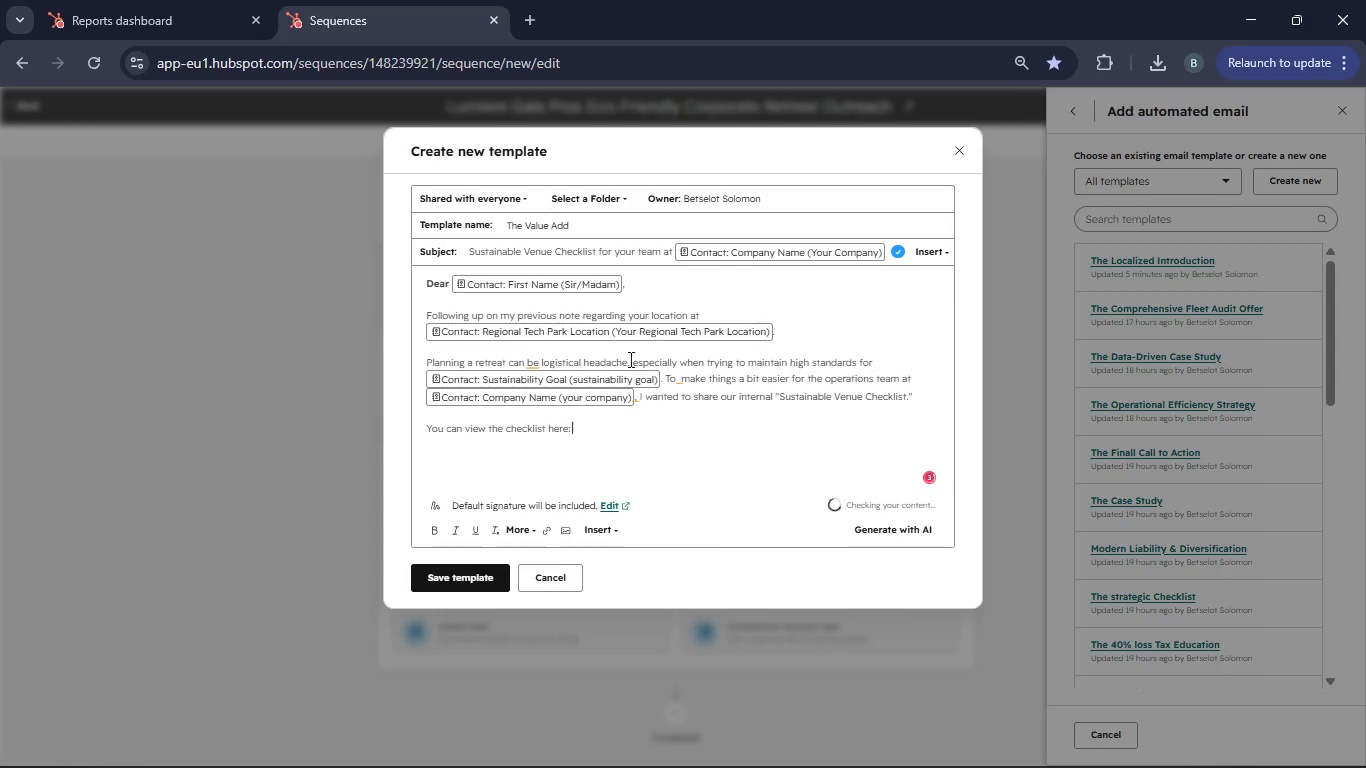 
left_click([548, 534])
 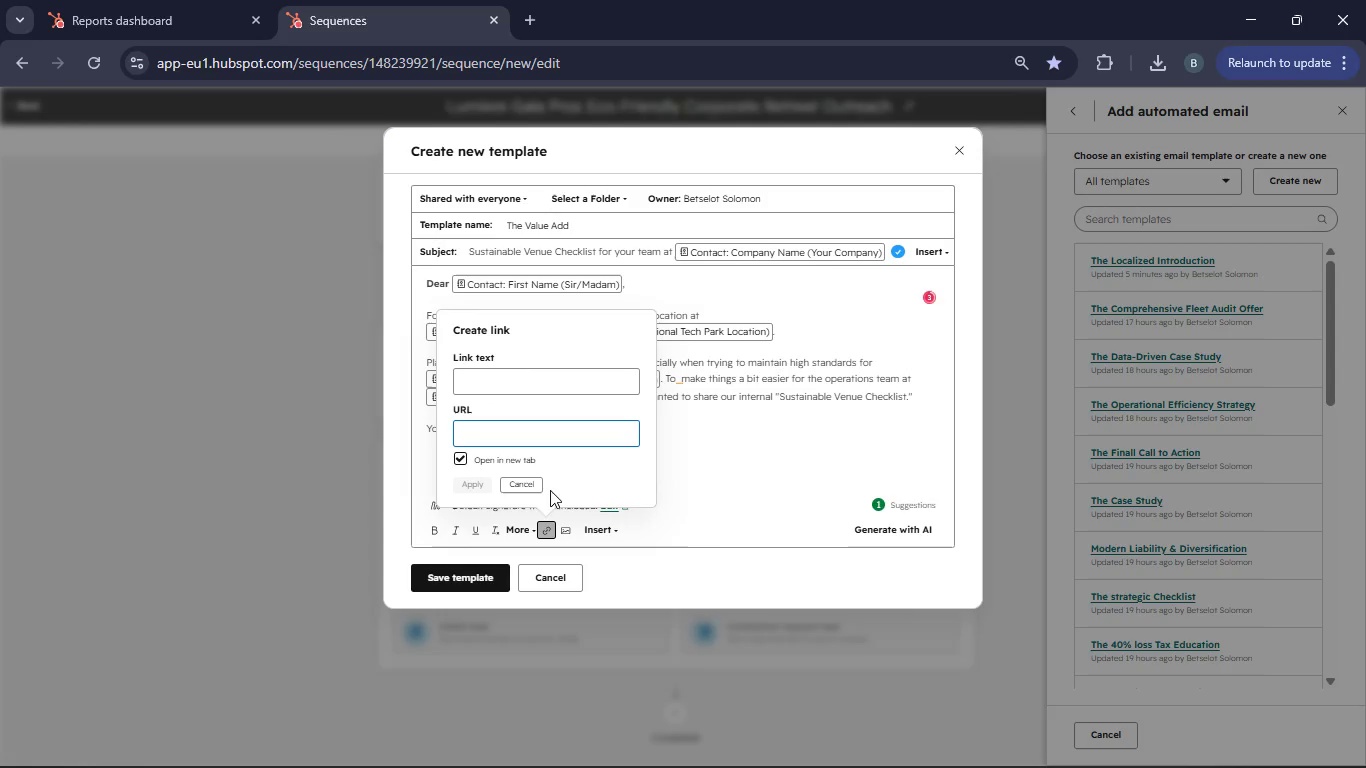 
left_click([524, 387])
 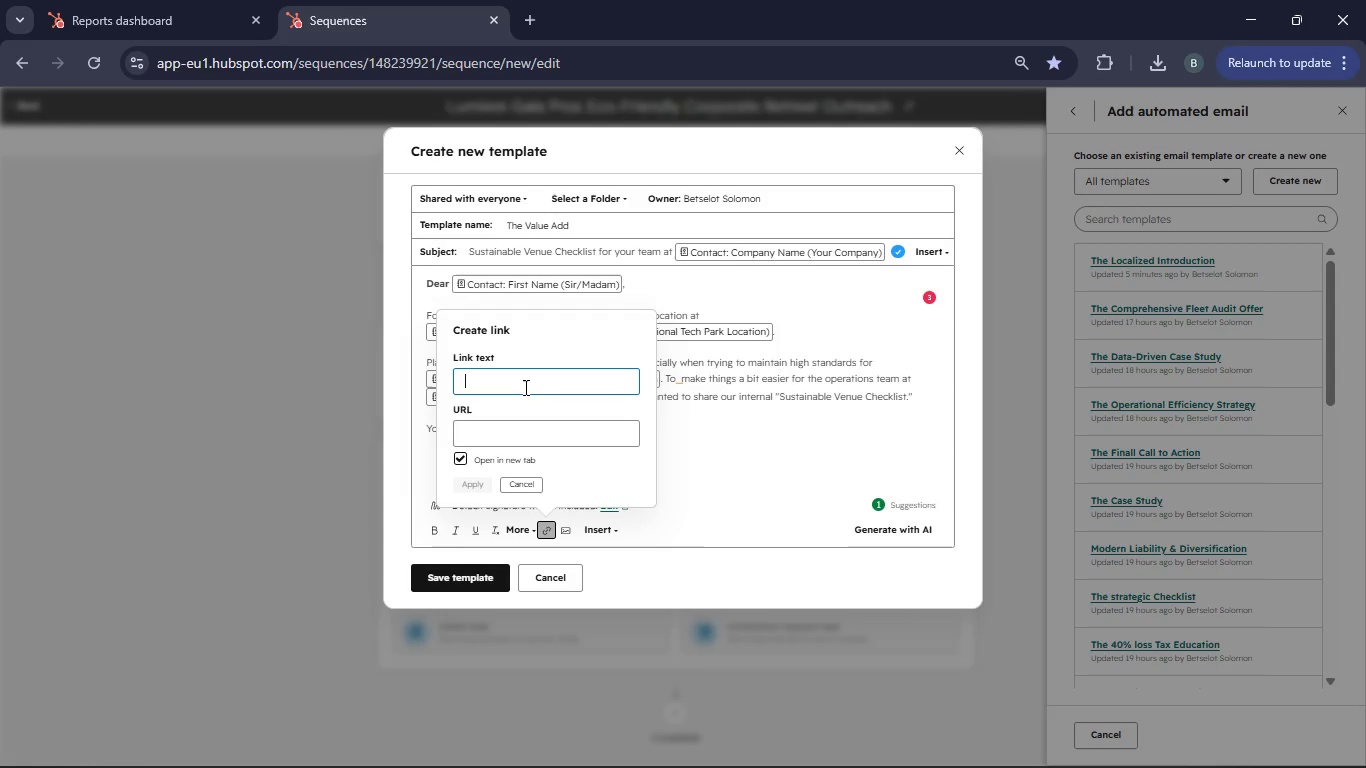 
type(Checklist.com)
 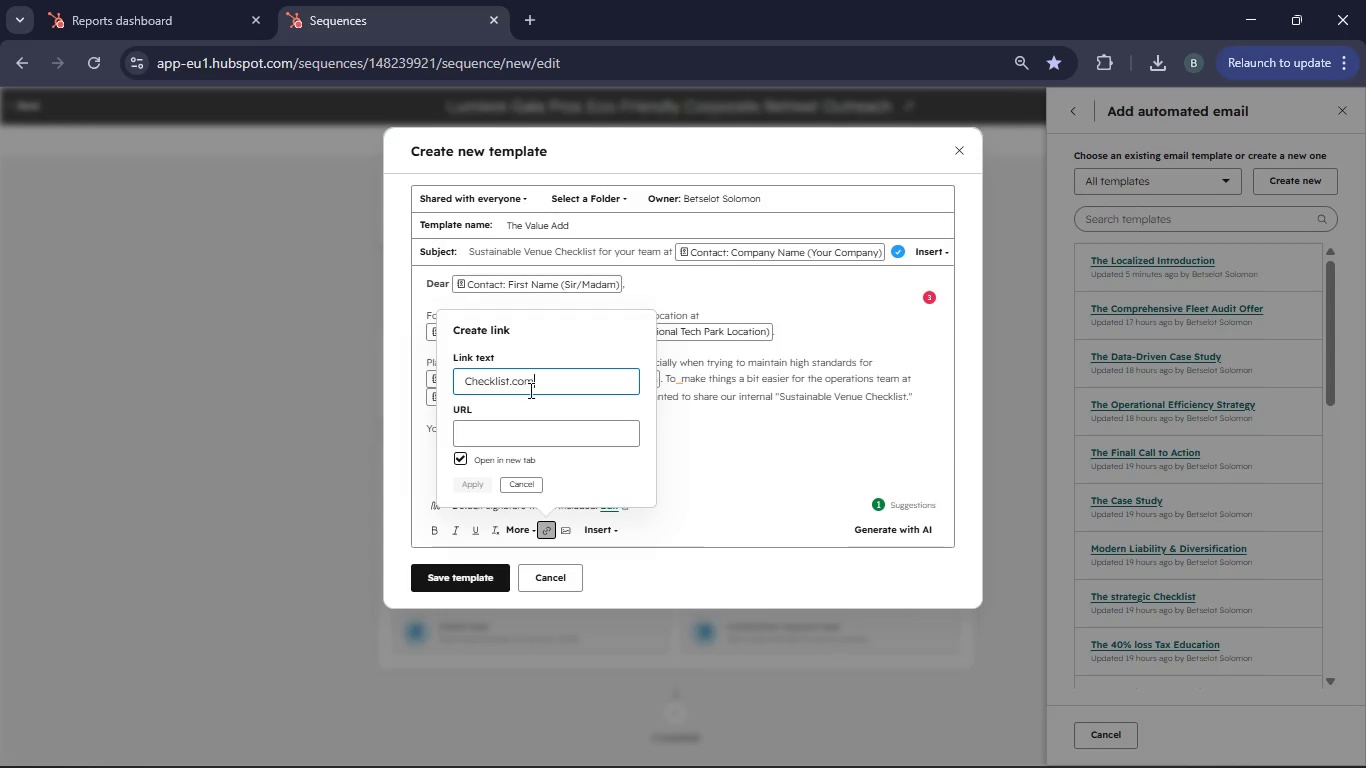 
left_click_drag(start_coordinate=[545, 391], to_coordinate=[463, 388])
 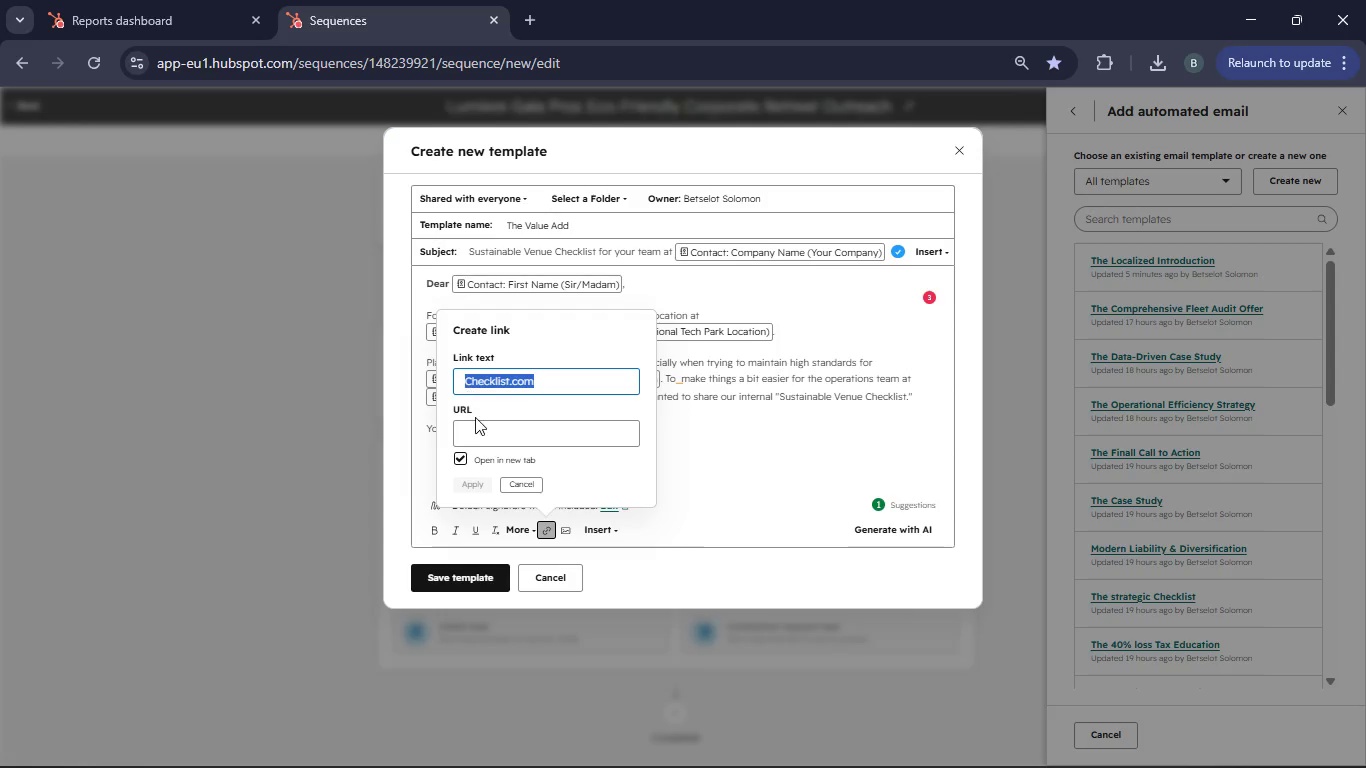 
key(Control+ControlLeft)
 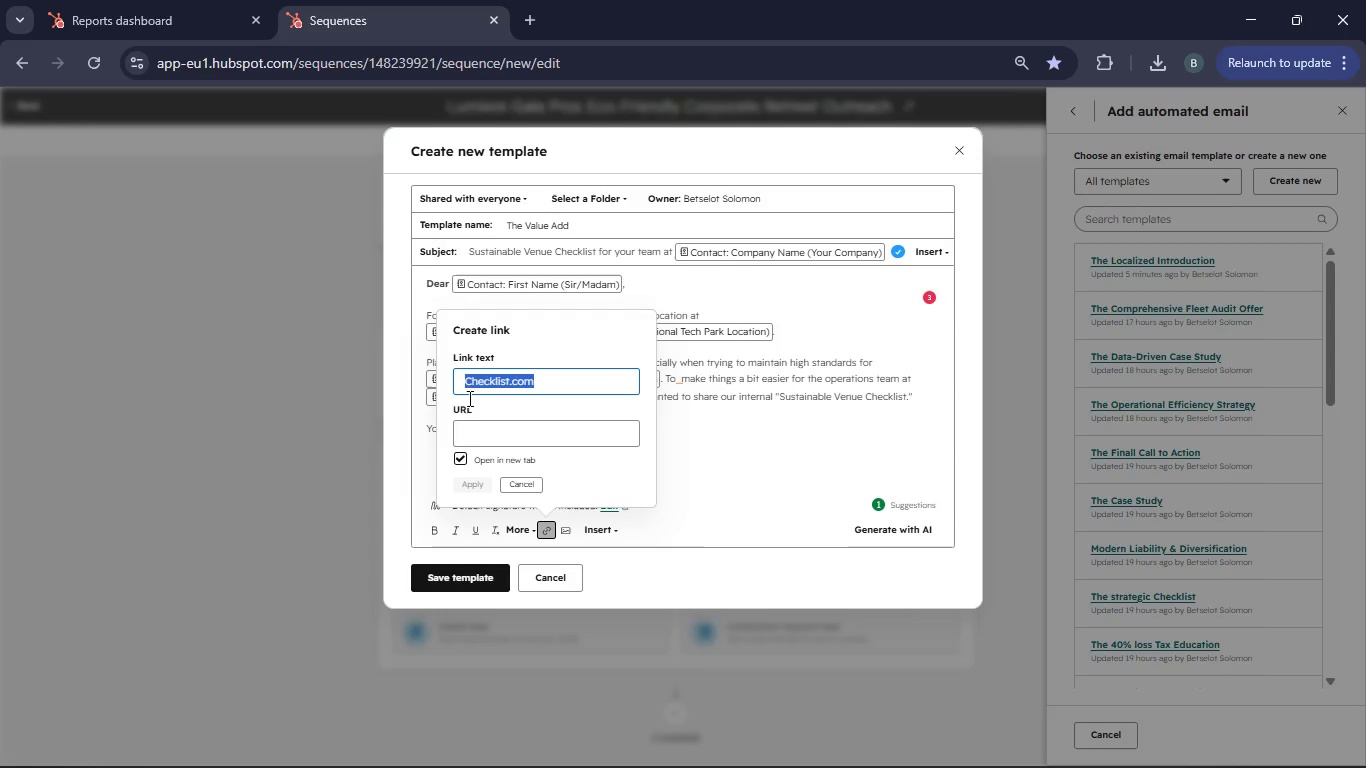 
key(Control+ControlLeft)
 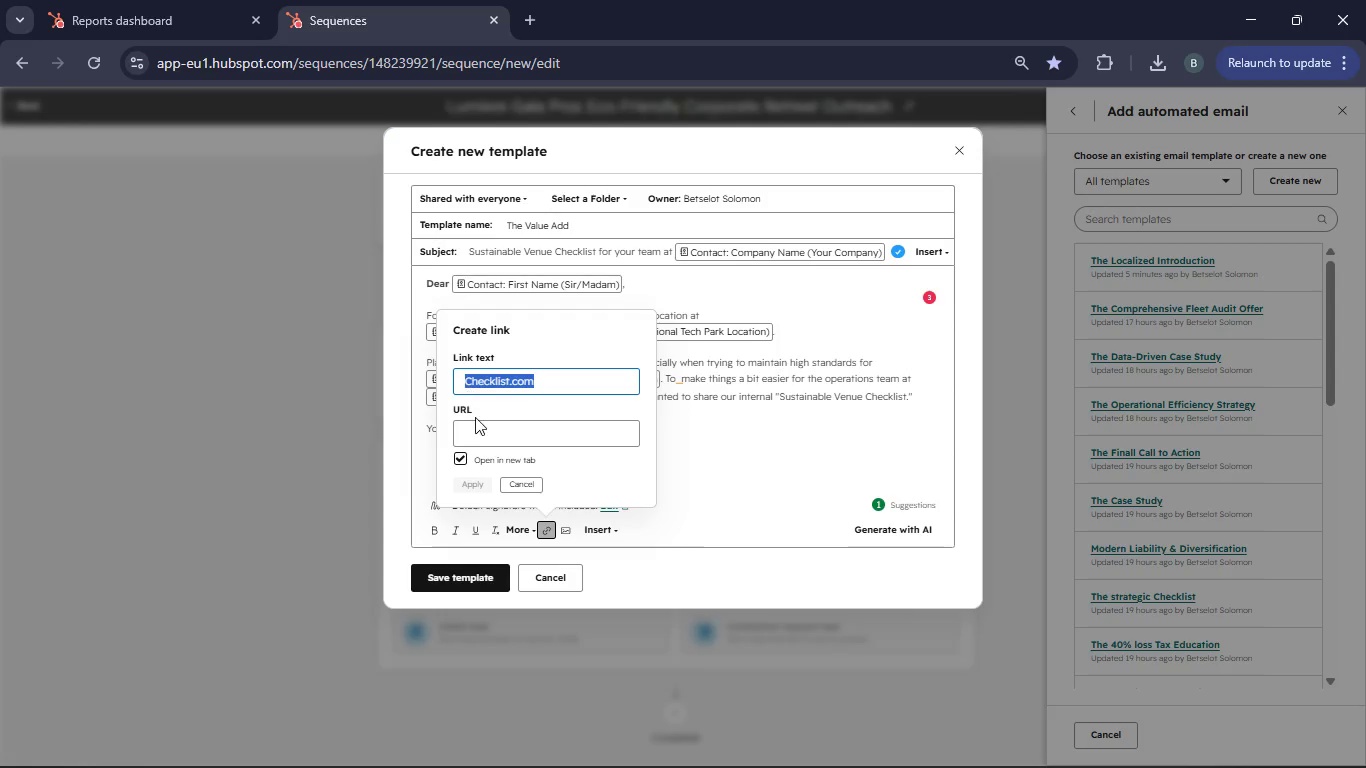 
key(Control+C)
 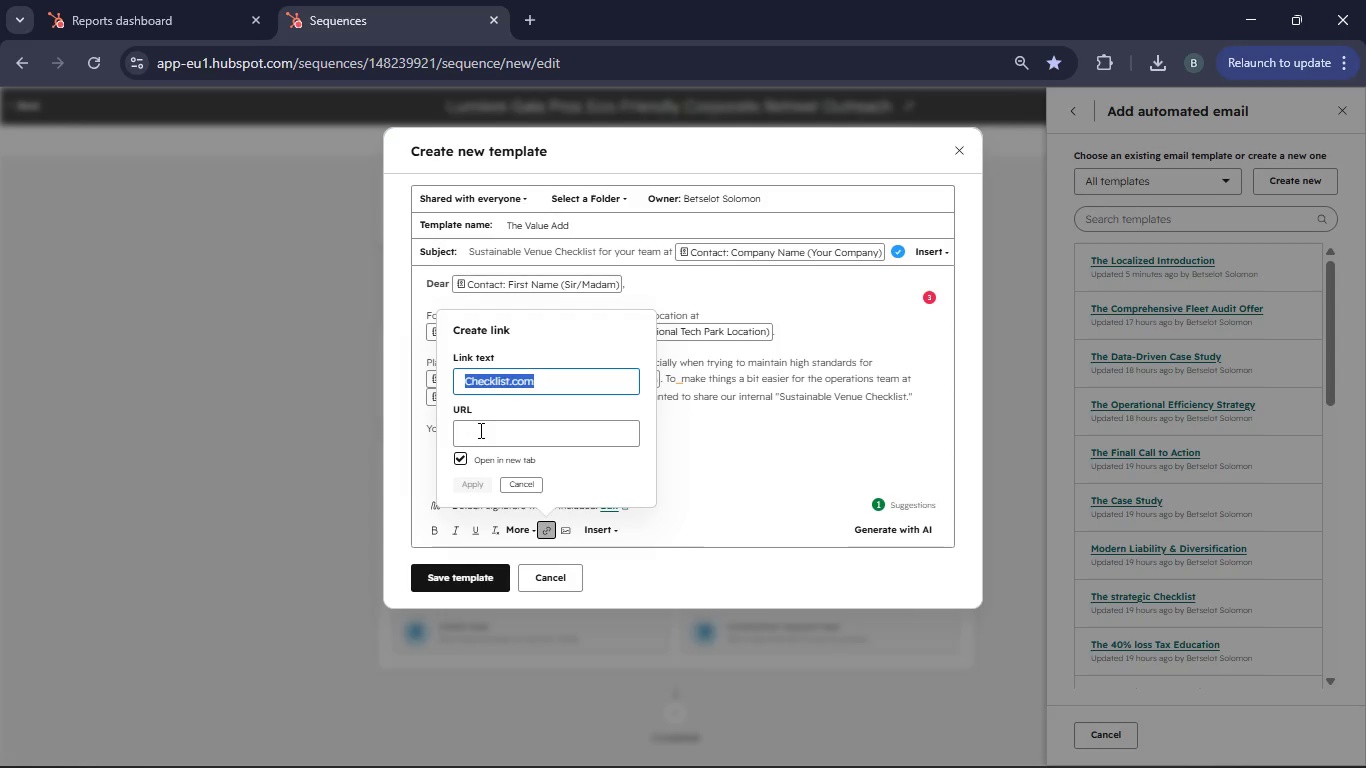 
left_click([479, 430])
 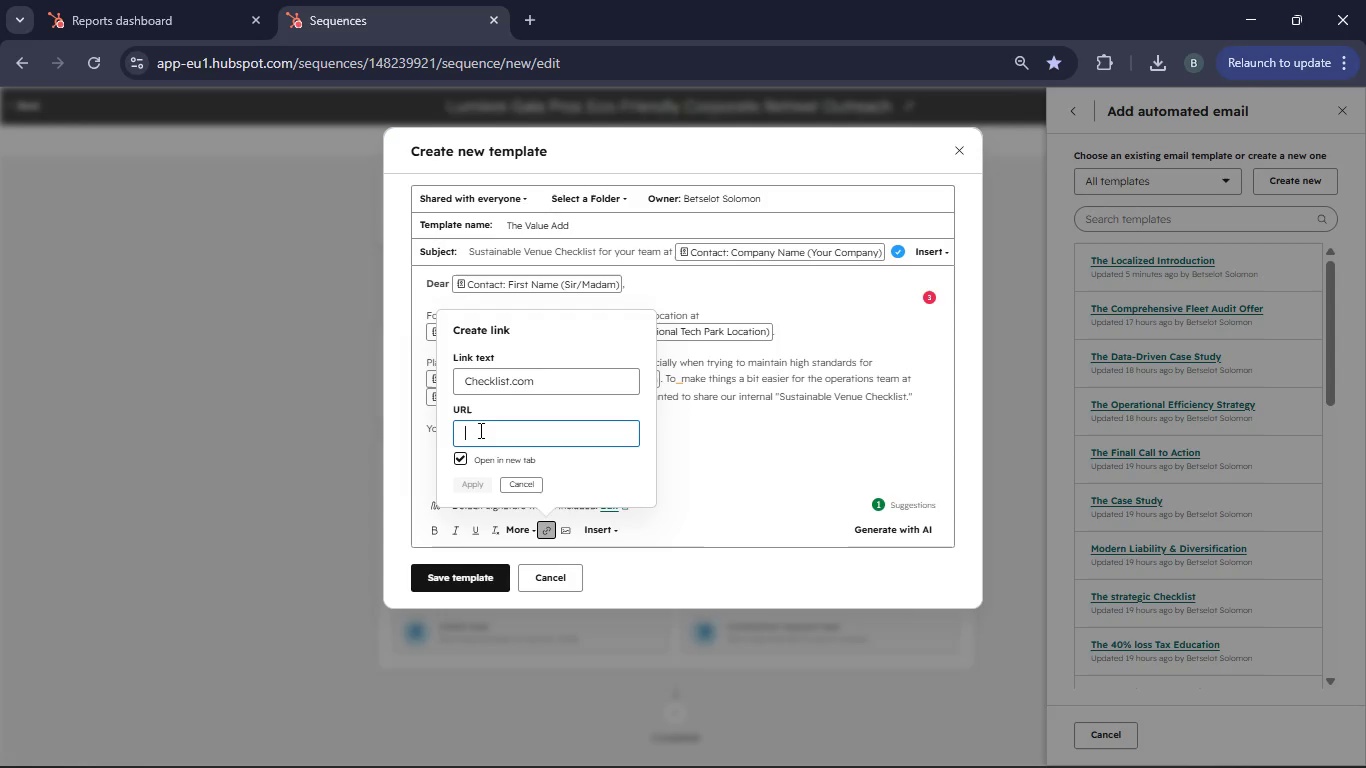 
key(Control+V)
 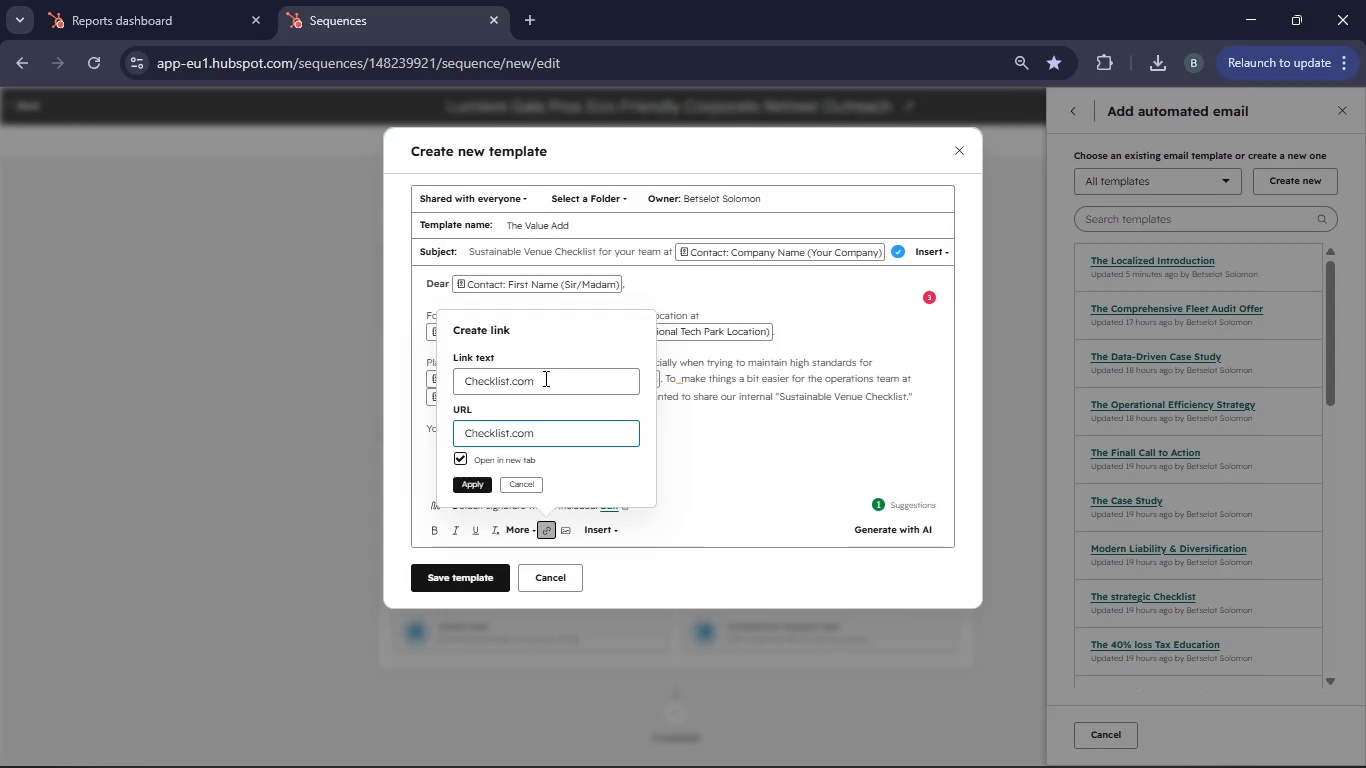 
left_click_drag(start_coordinate=[544, 378], to_coordinate=[462, 386])
 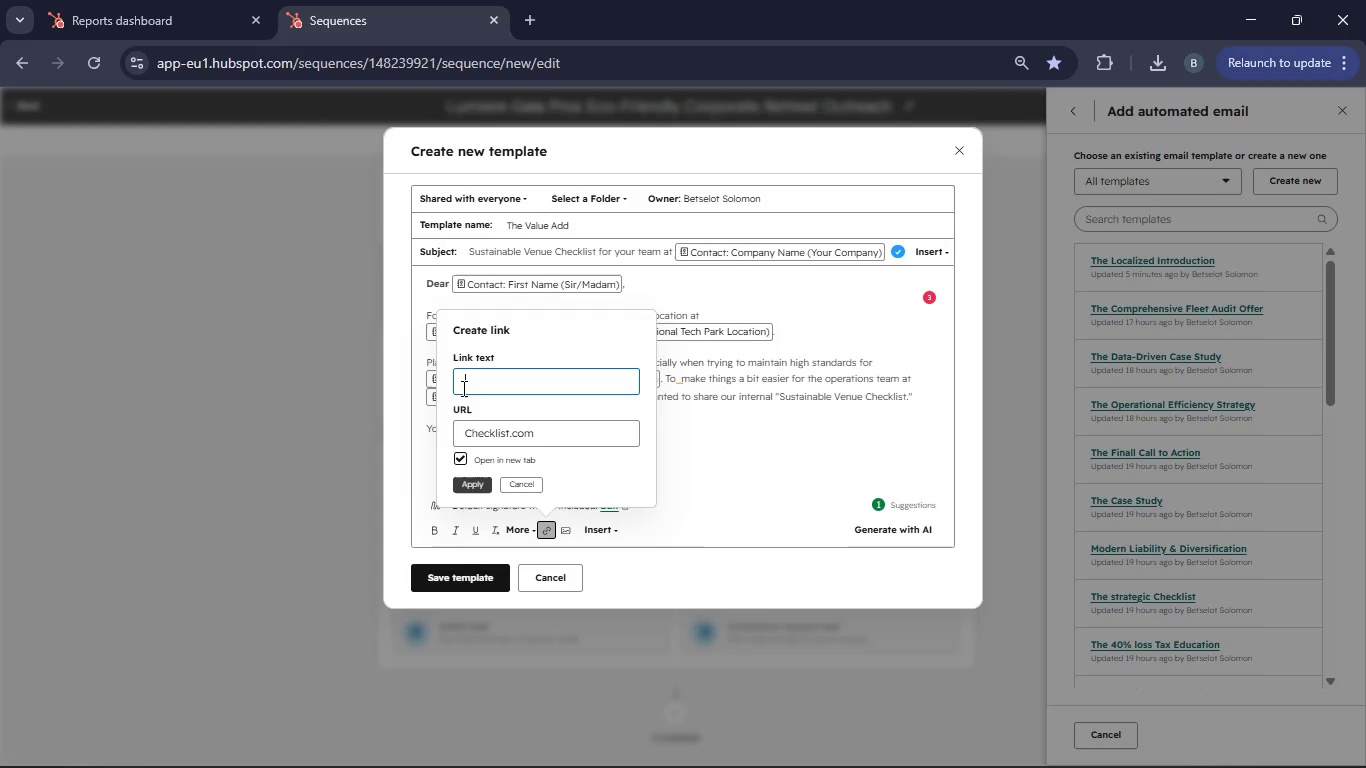 
key(Control+Backspace)
 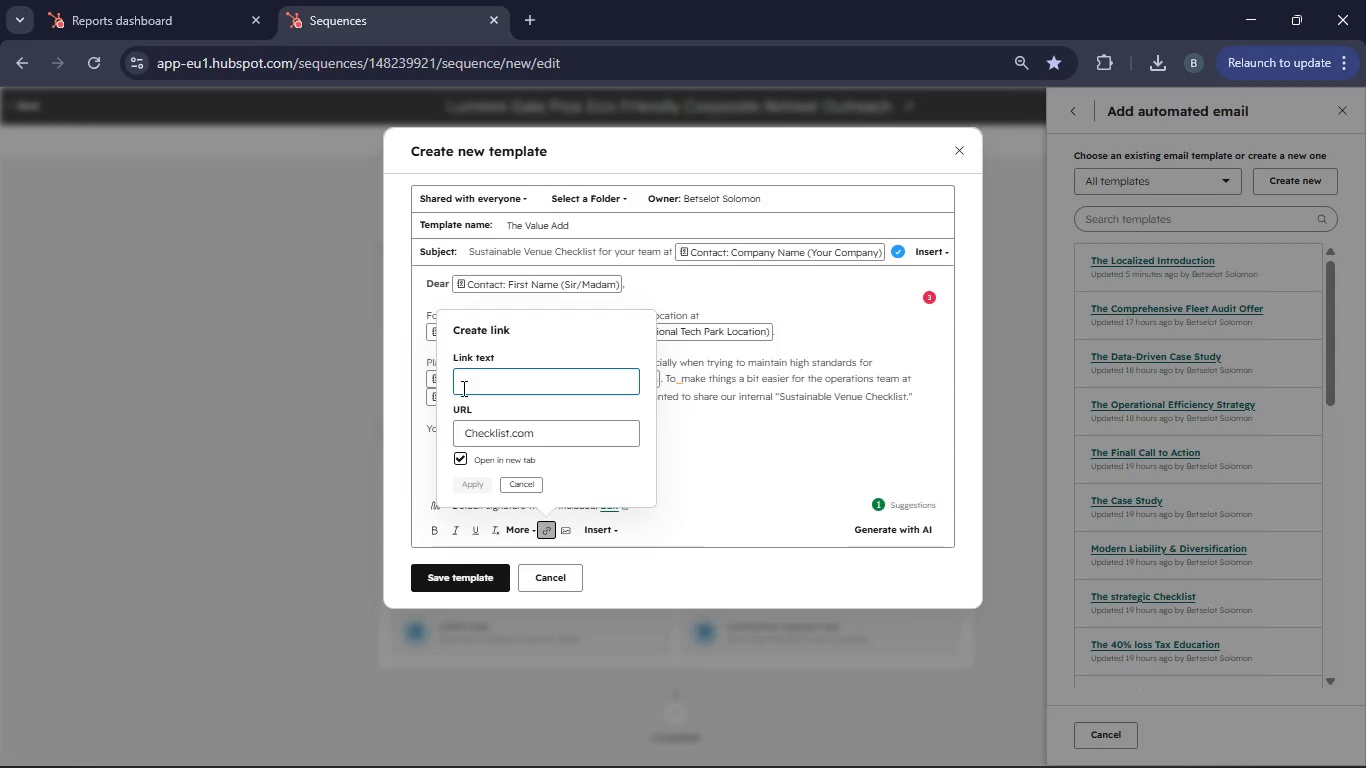 
key(Control+Shift+ShiftRight)
 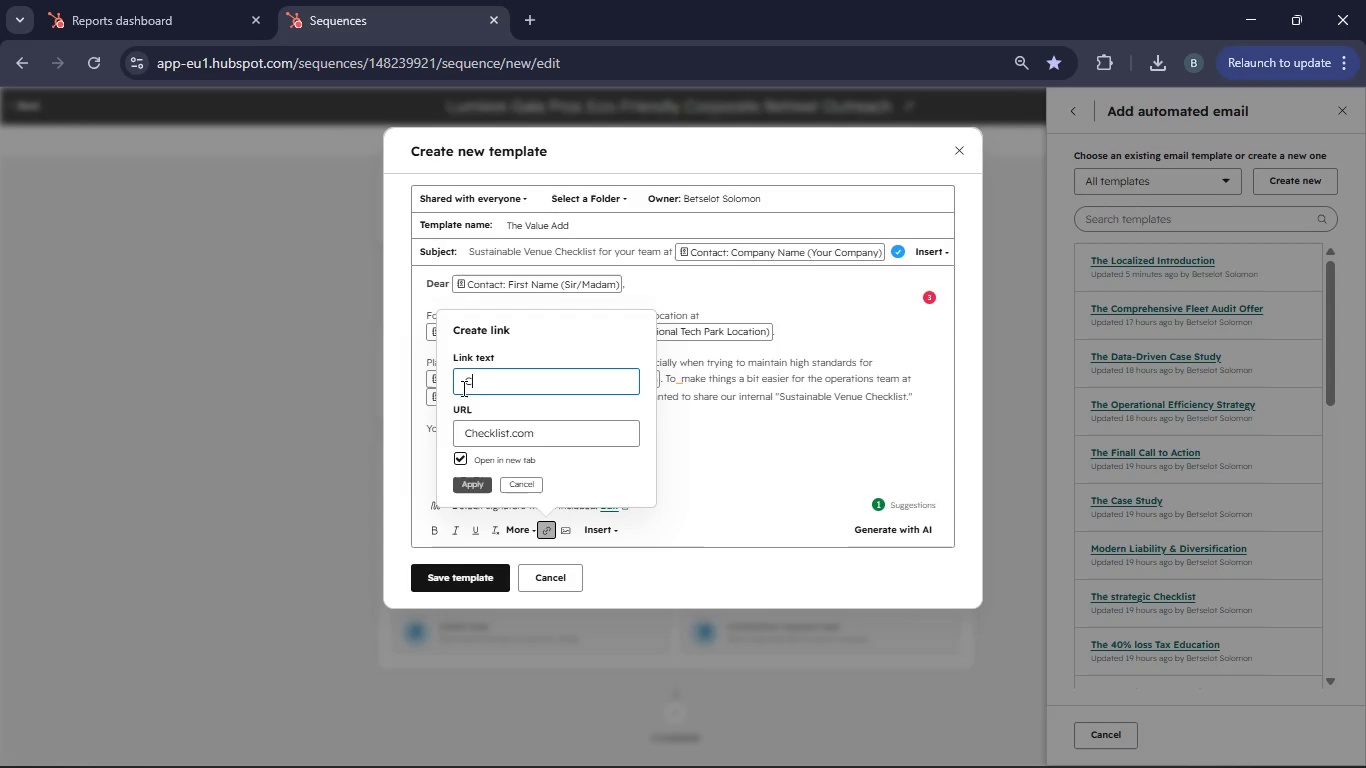 
key(Control+Shift+C)
 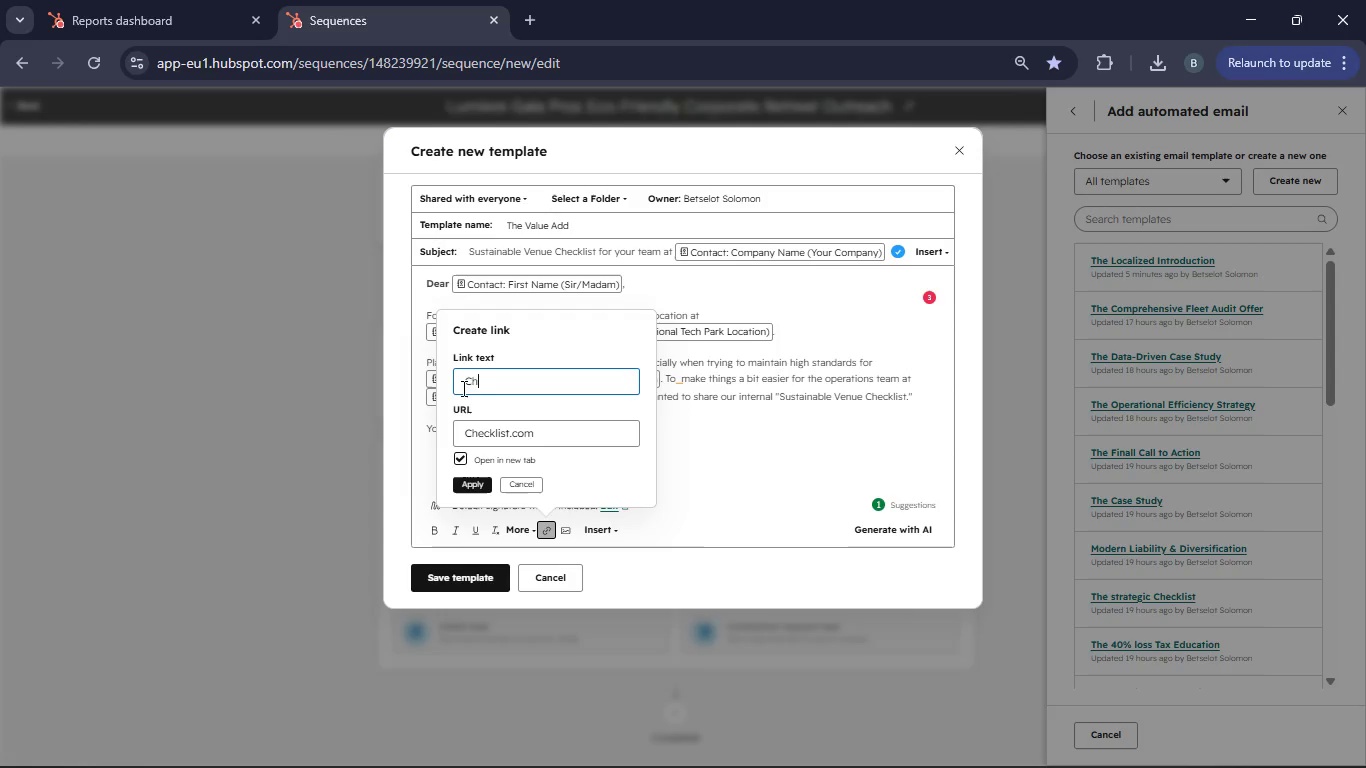 
type(heck The Check List)
 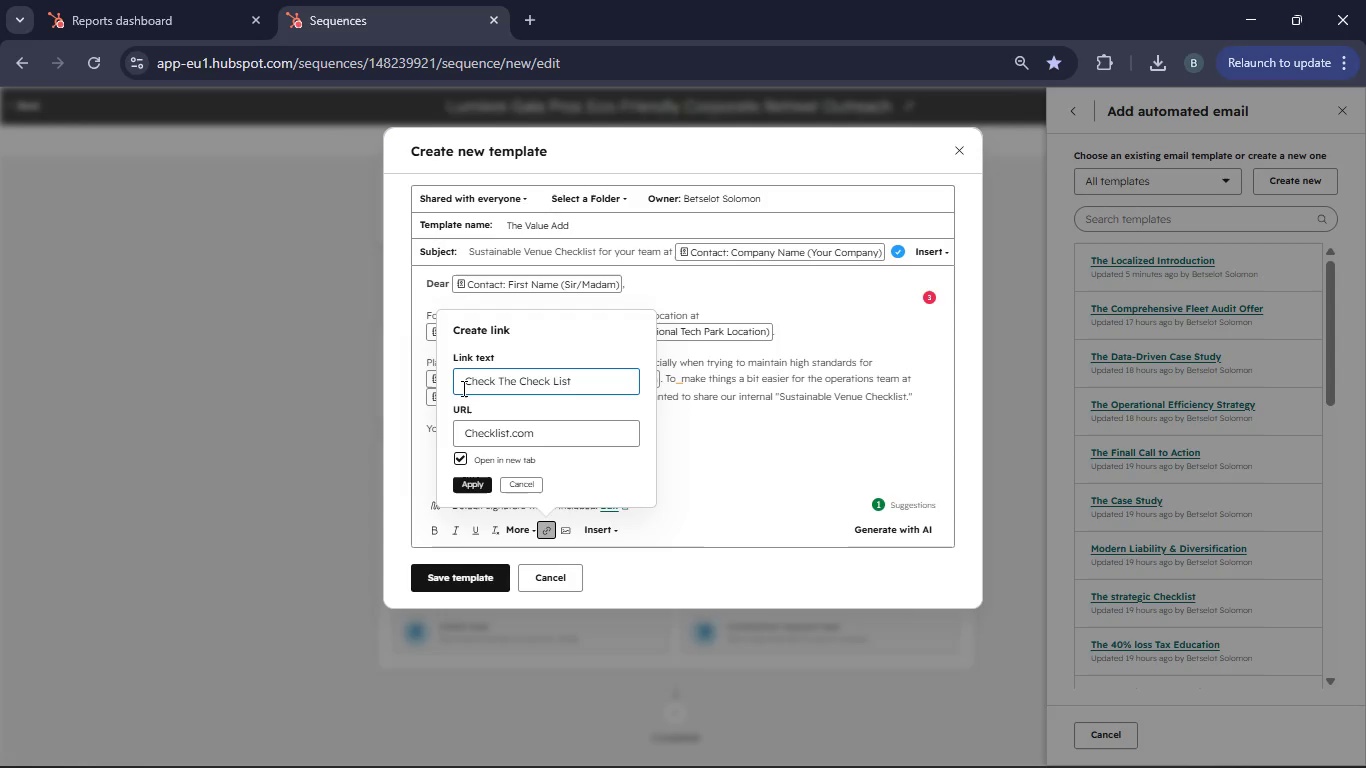 
left_click([552, 383])
 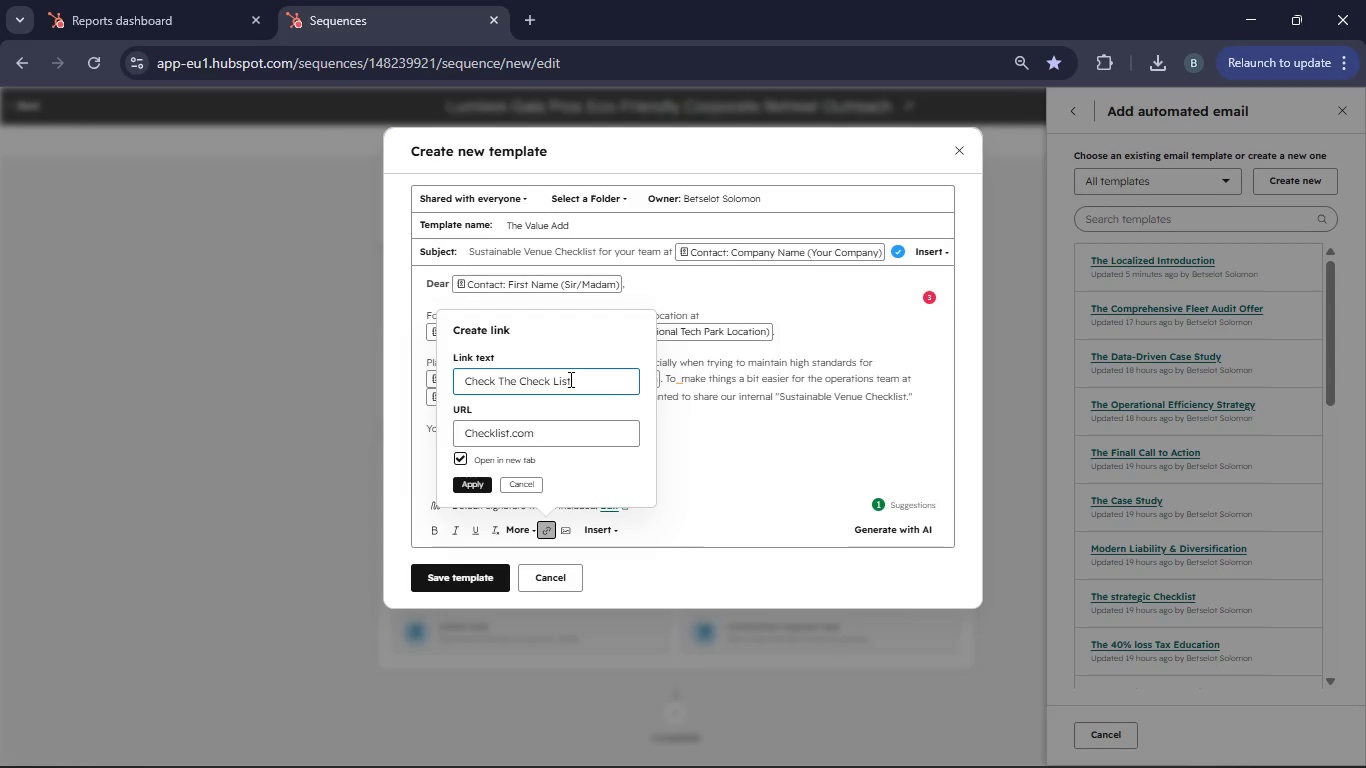 
key(Backspace)
 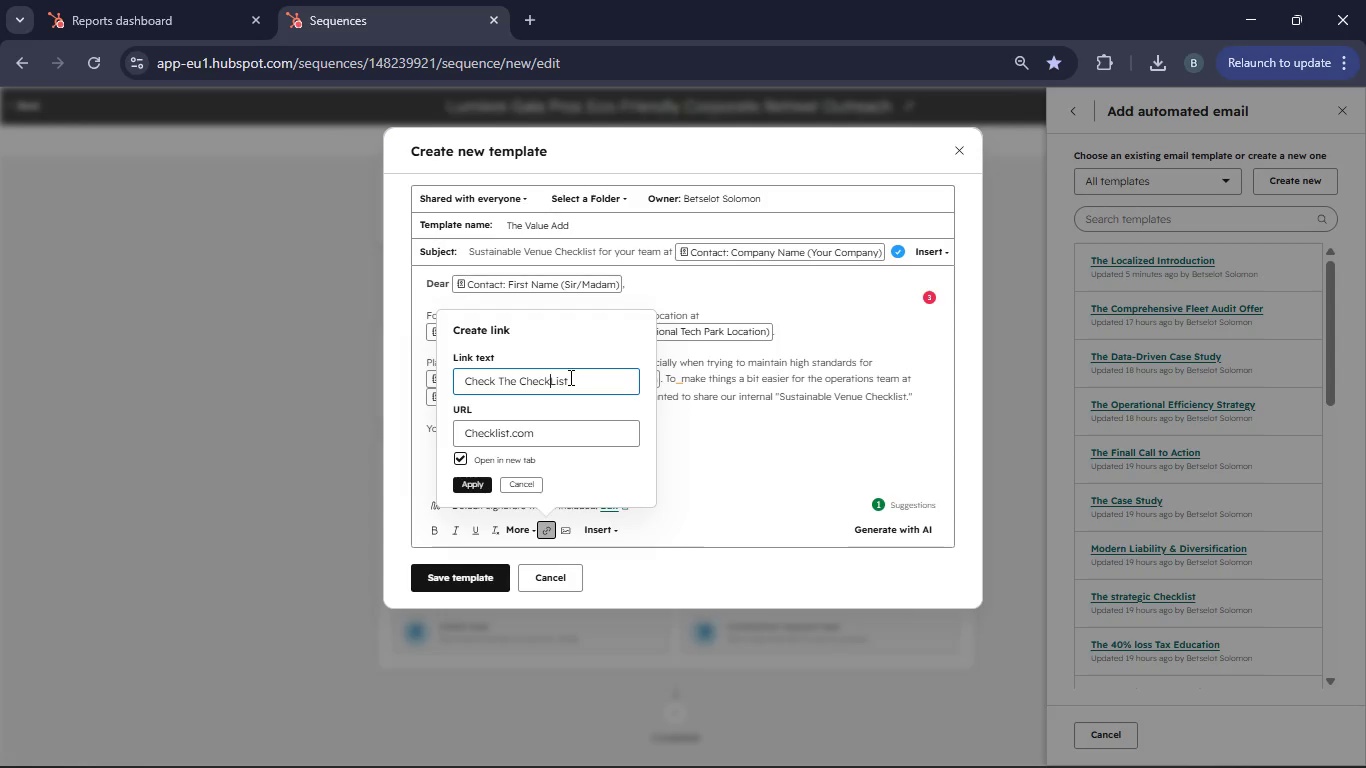 
key(ArrowRight)
 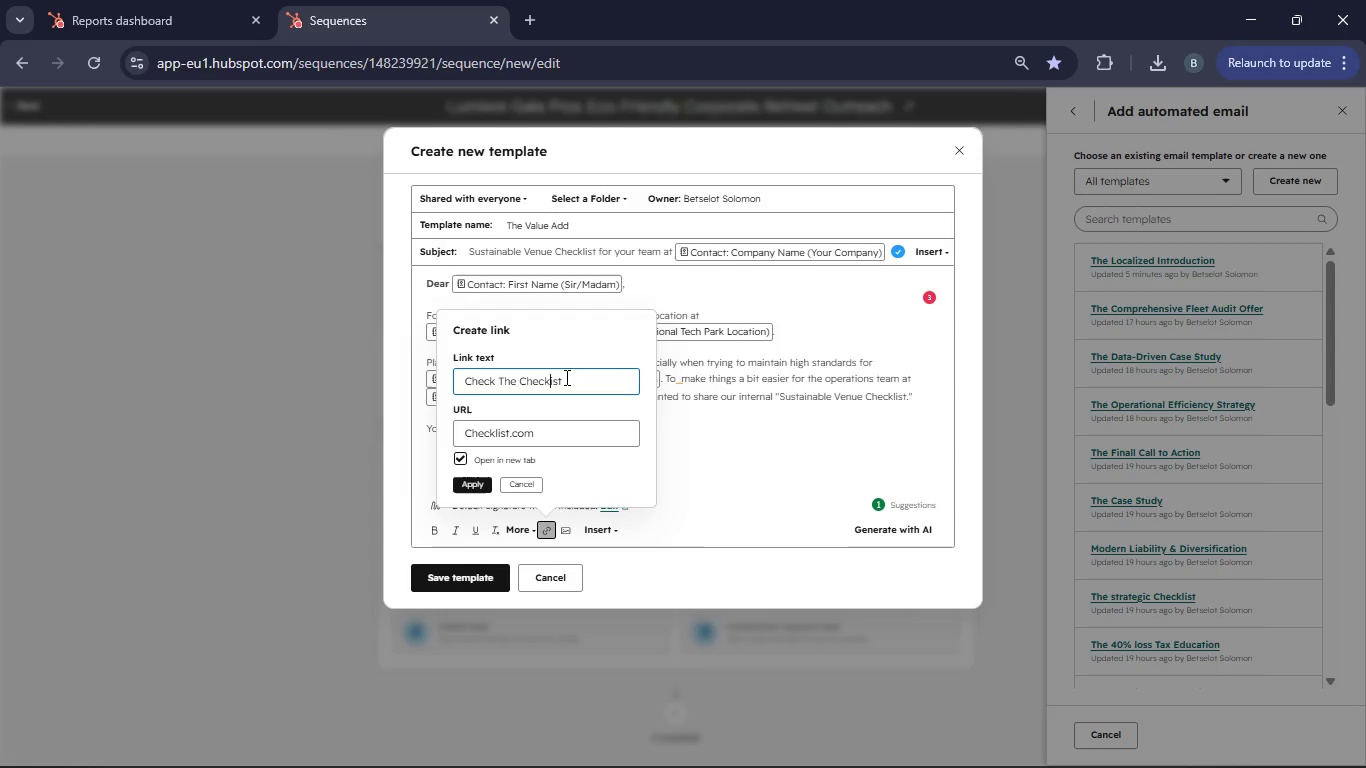 
key(Backspace)
 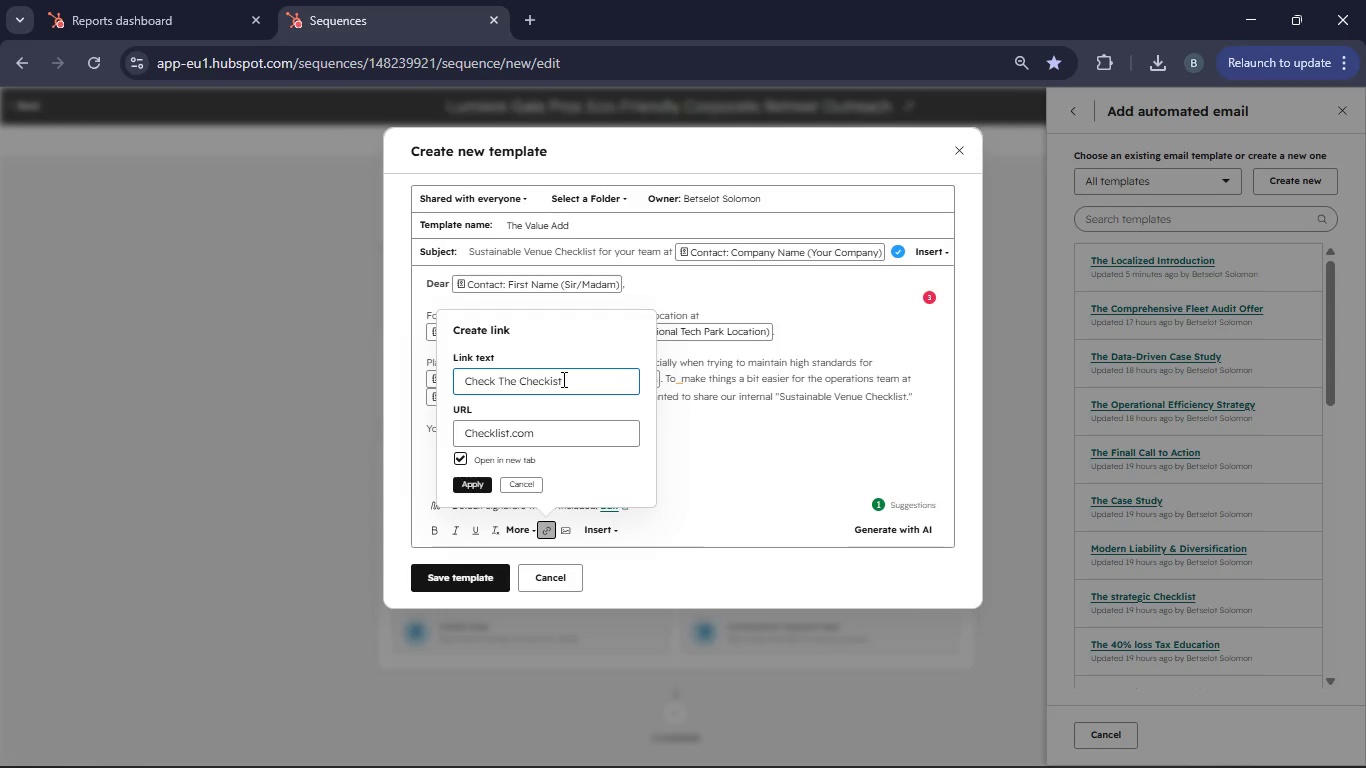 
key(L)
 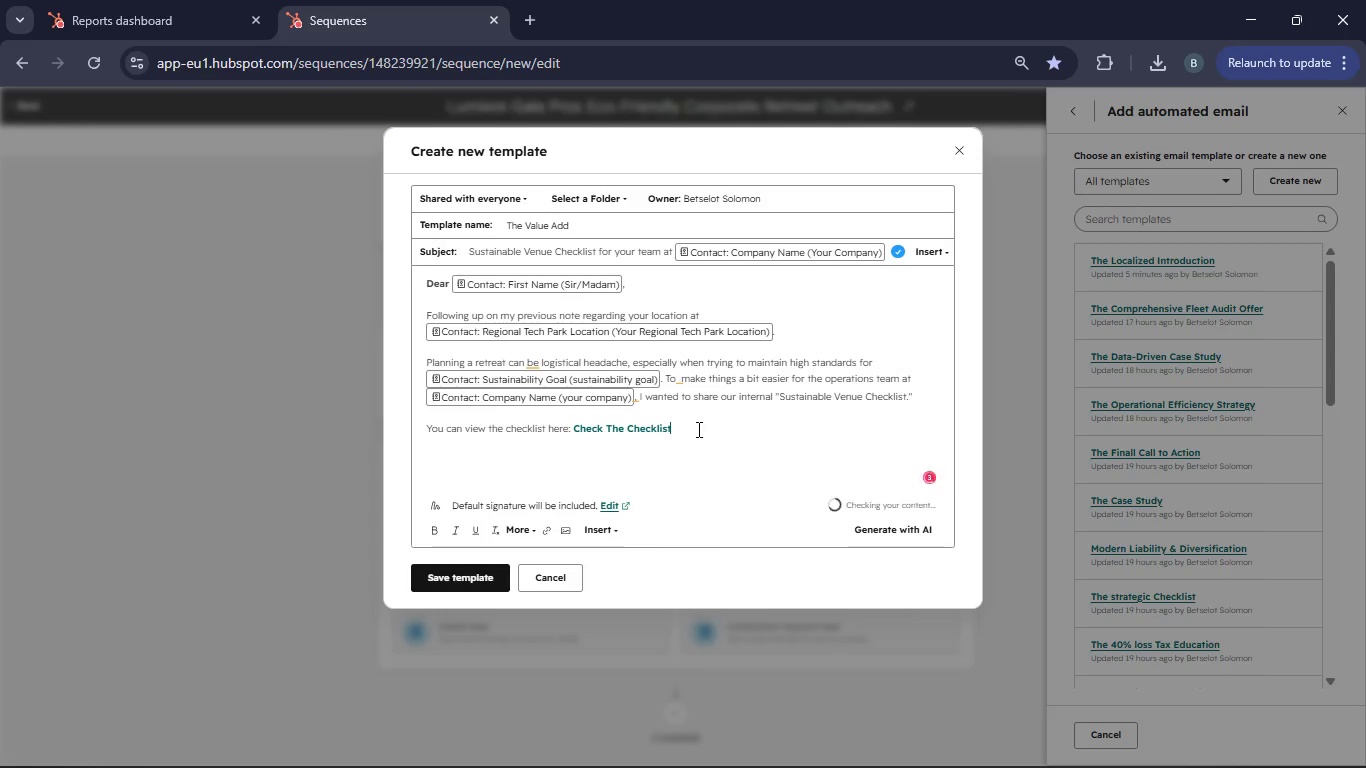 
key(Enter)
 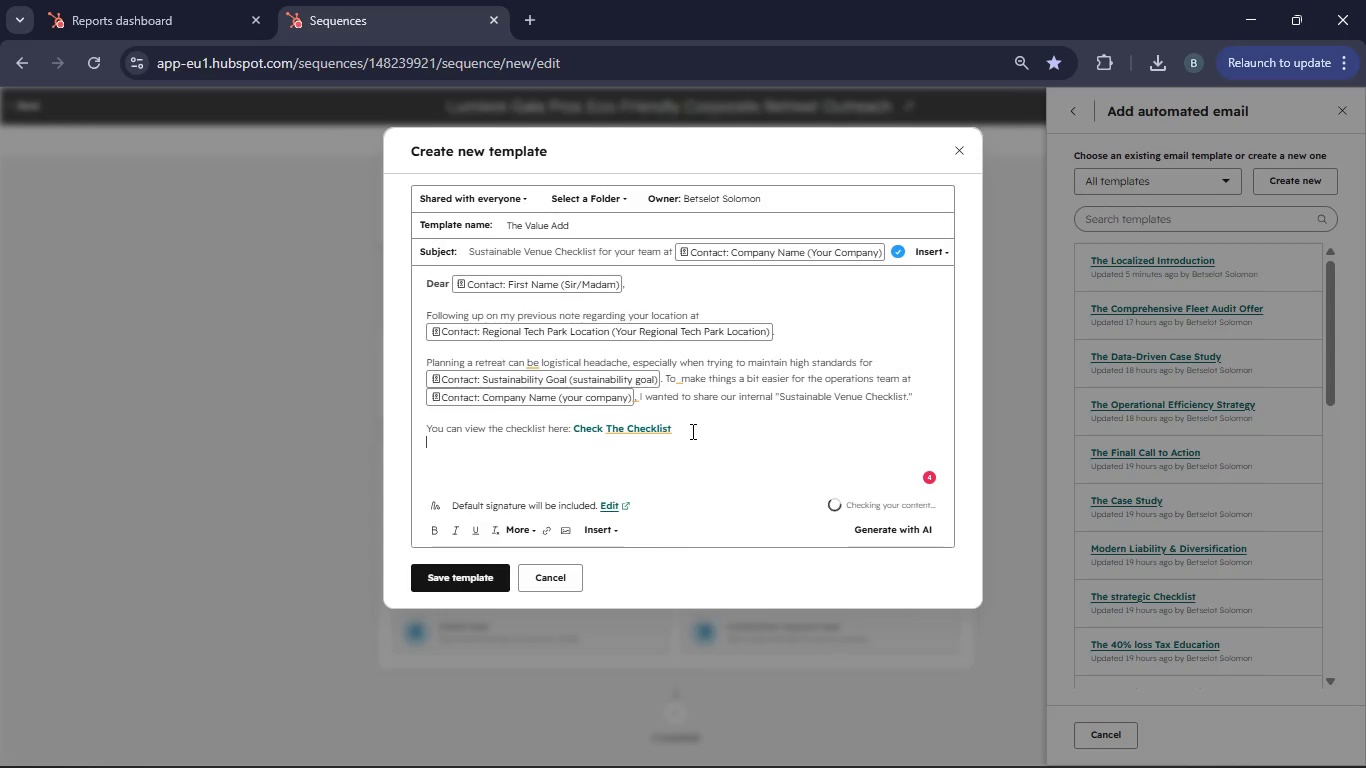 
key(Enter)
 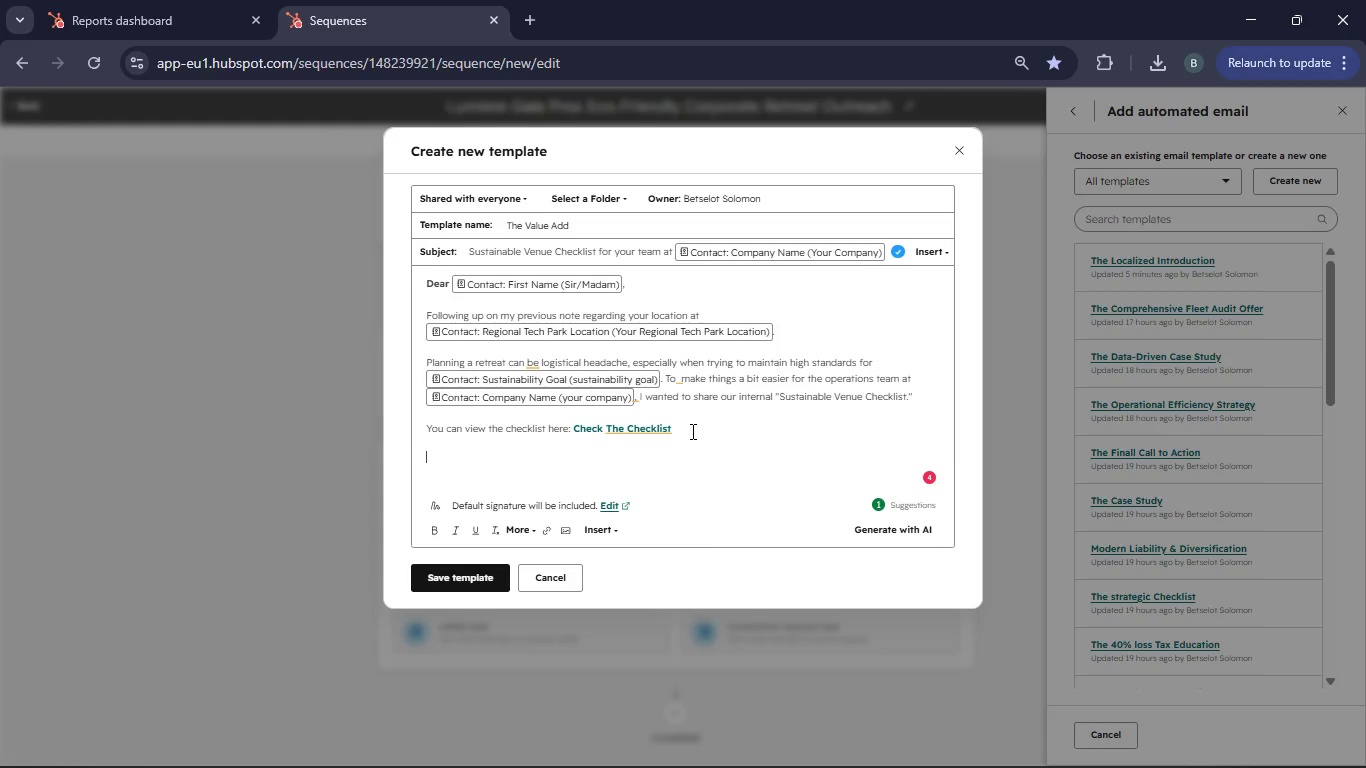 
type(Ti)
key(Backspace)
type(his resource covers everything from plastic-free catering requirements to carbon-neutral transport options available near the park. I'd love to hear your thoughtd)
key(Backspace)
type(s on it.)
 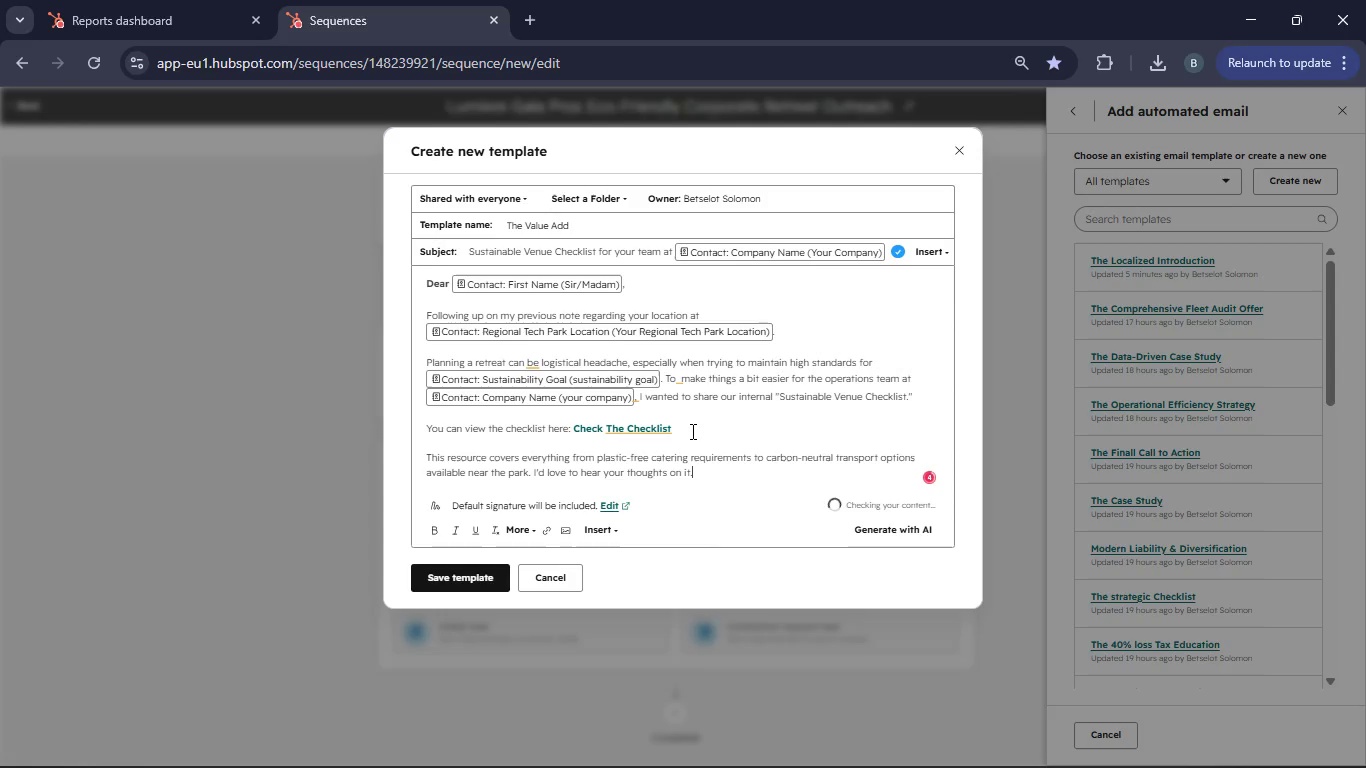 
wait(5.11)
 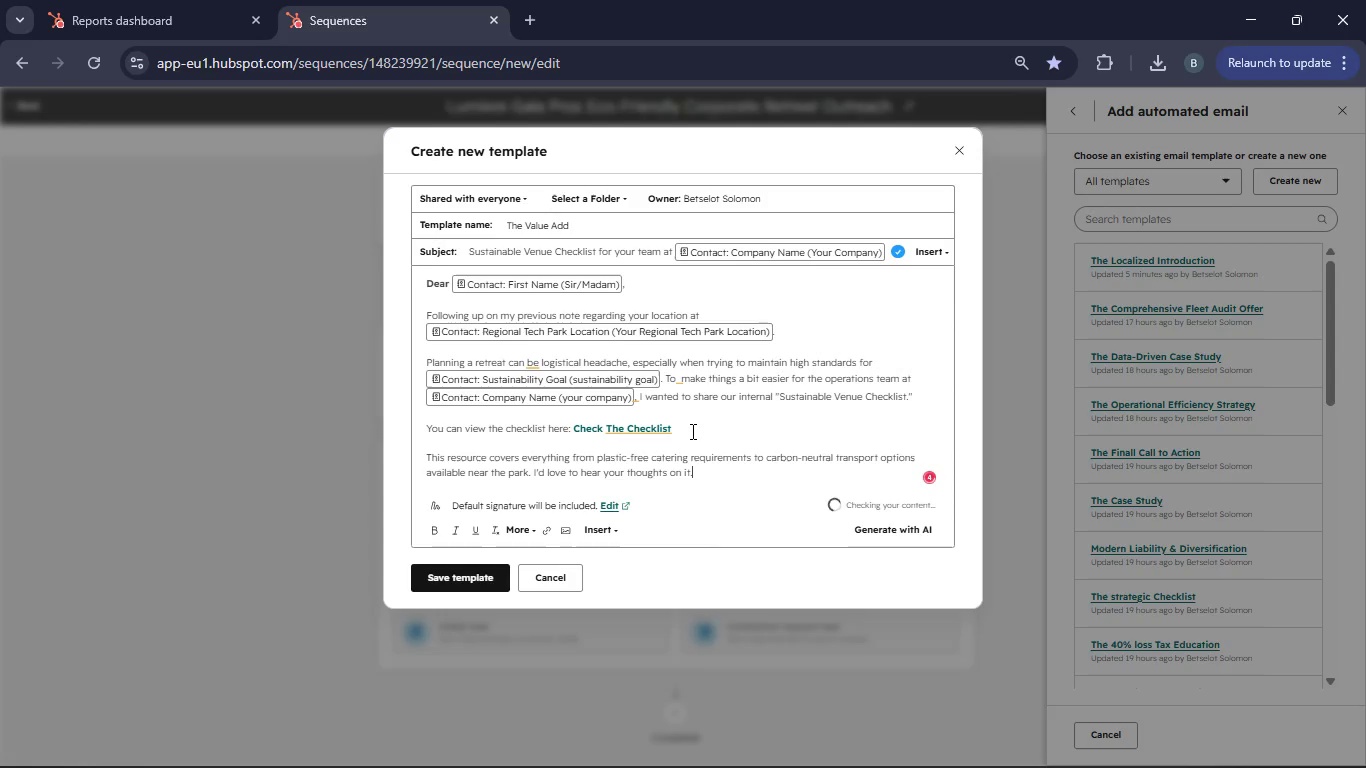 
key(Enter)
 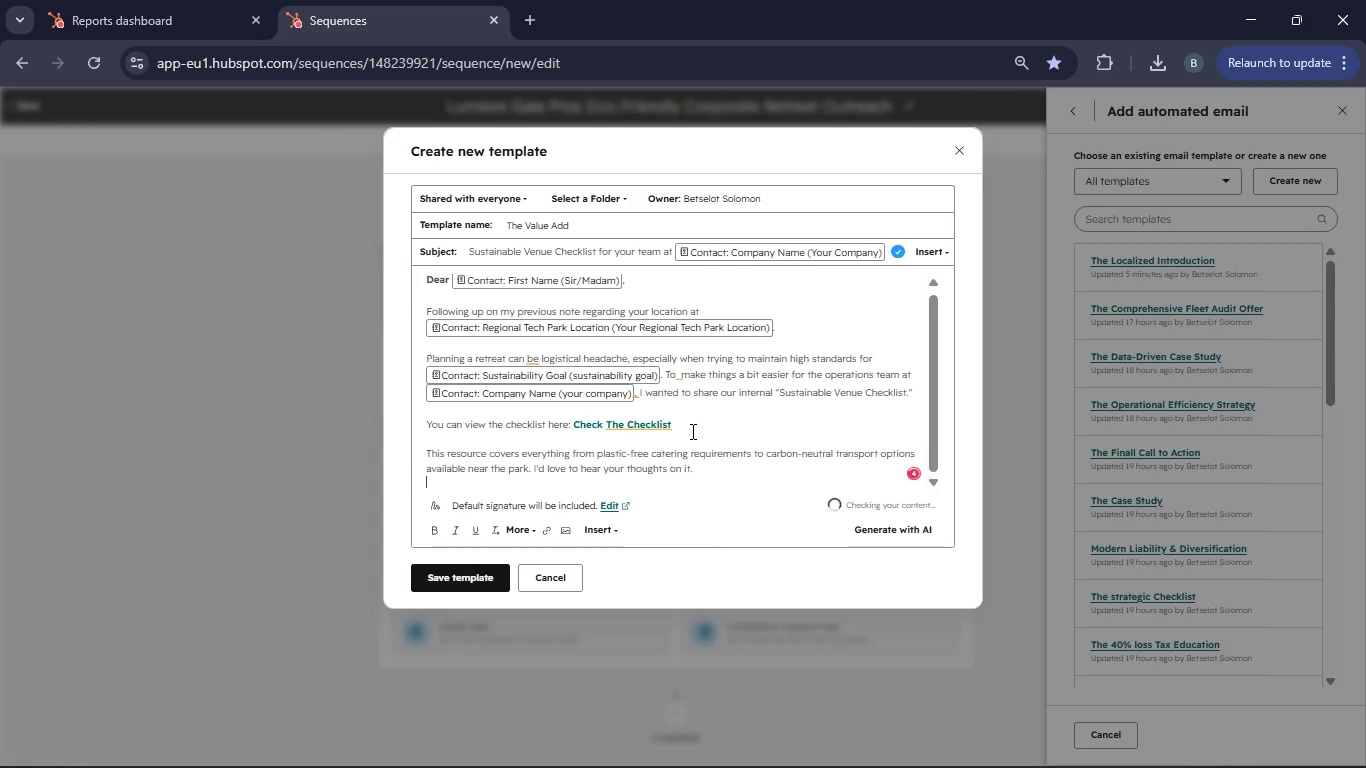 
key(Enter)
 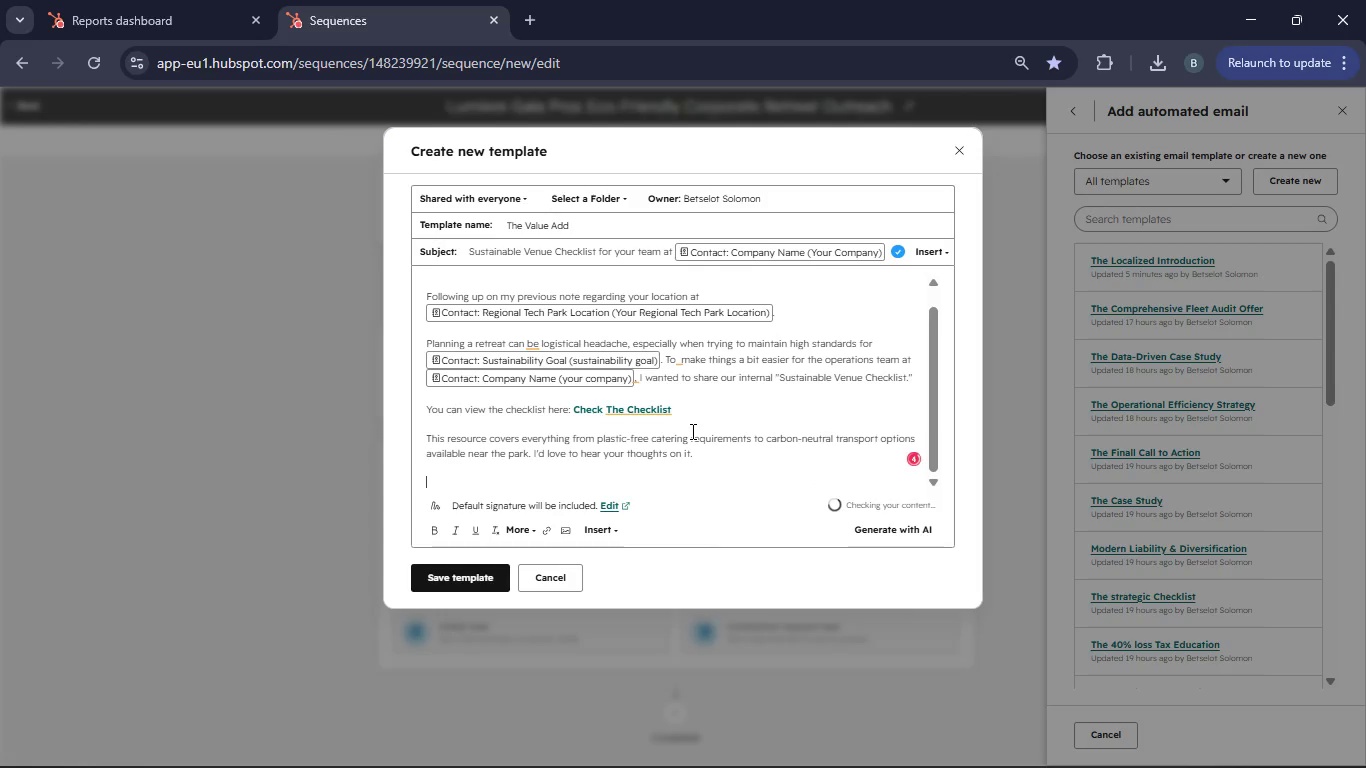 
type(Best regards,)
 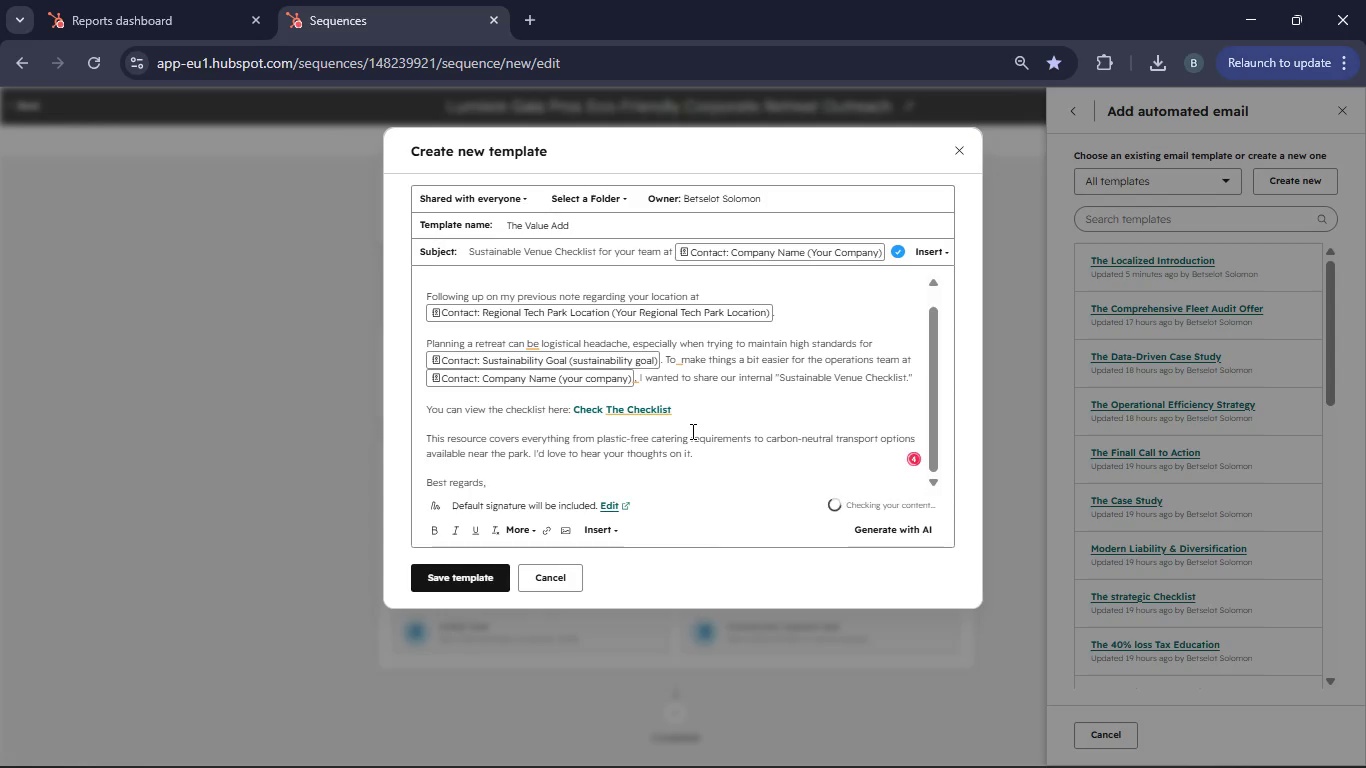 
key(Enter)
 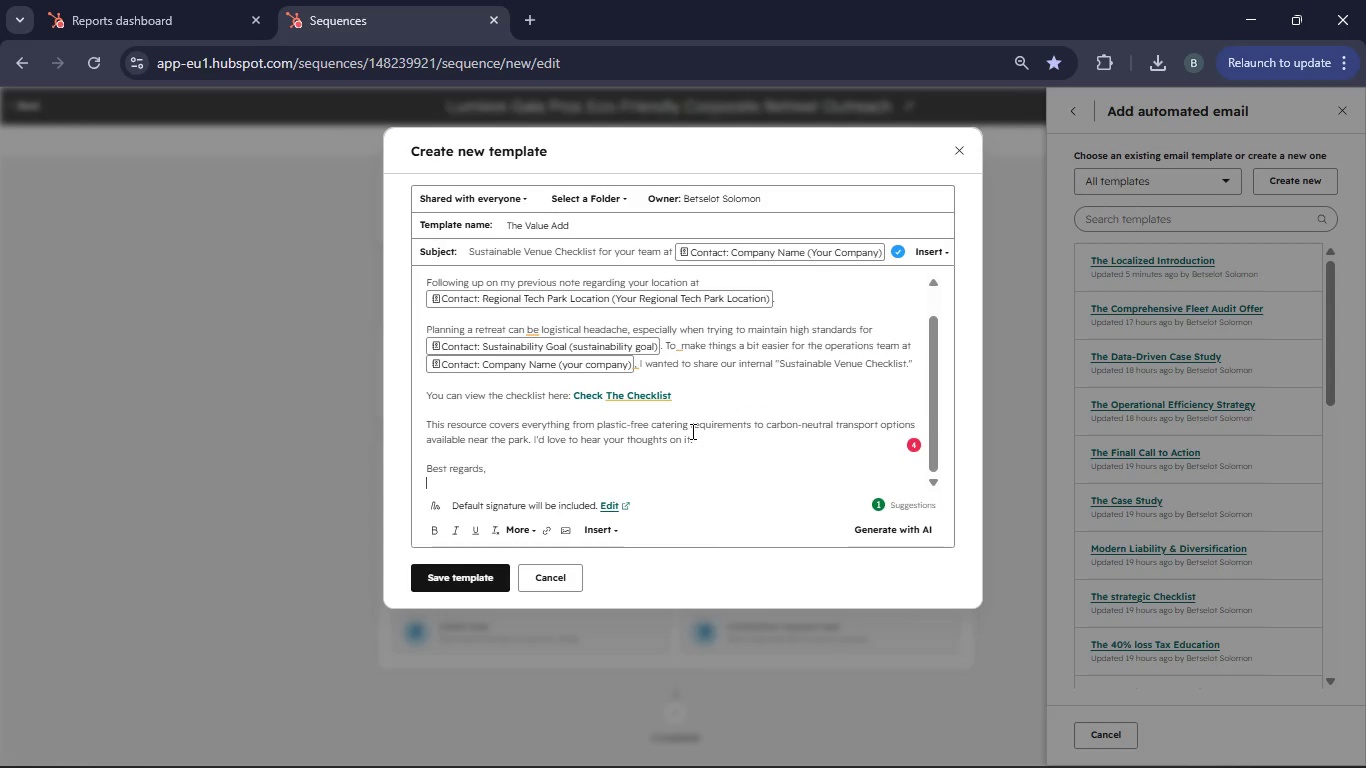 
type(L)
key(Backspace)
type(he lumiere Gala Pros Team)
 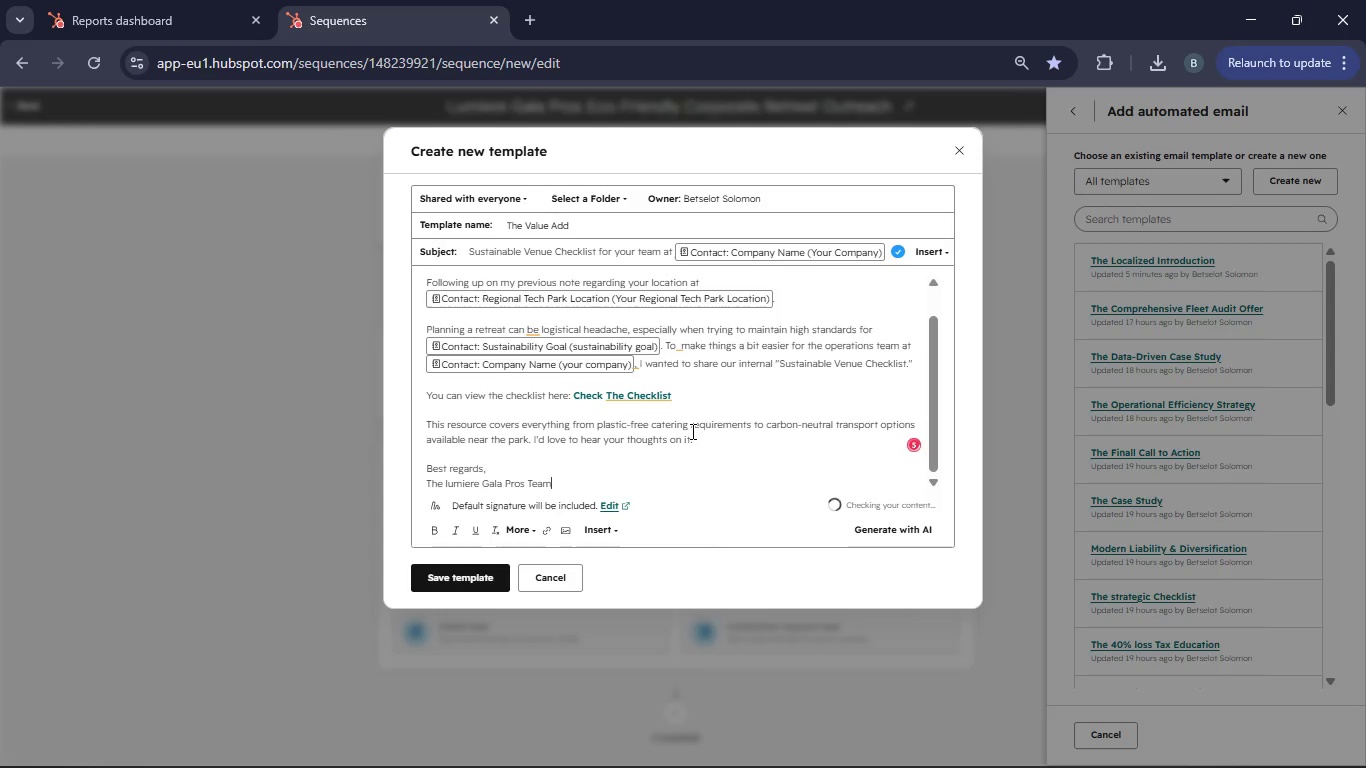 
left_click_drag(start_coordinate=[563, 487], to_coordinate=[425, 494])
 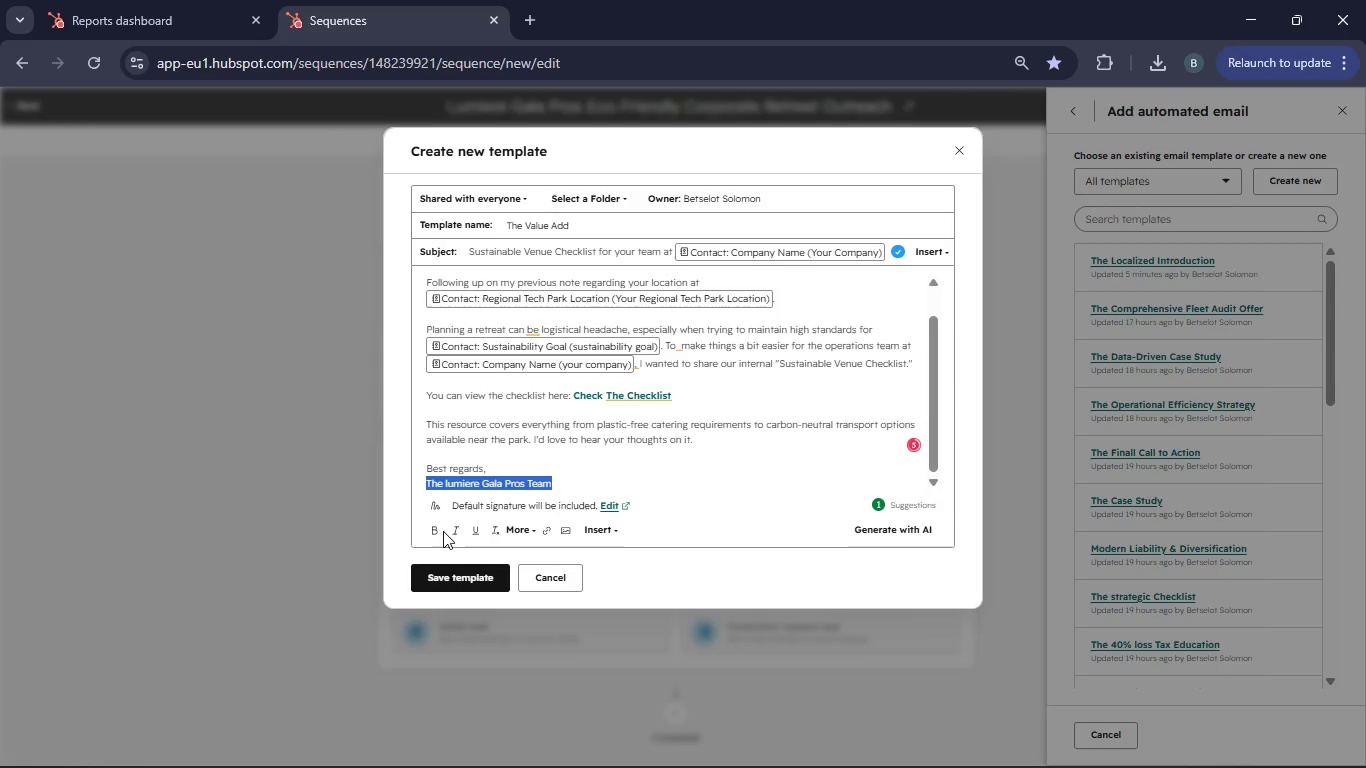 
left_click([438, 531])
 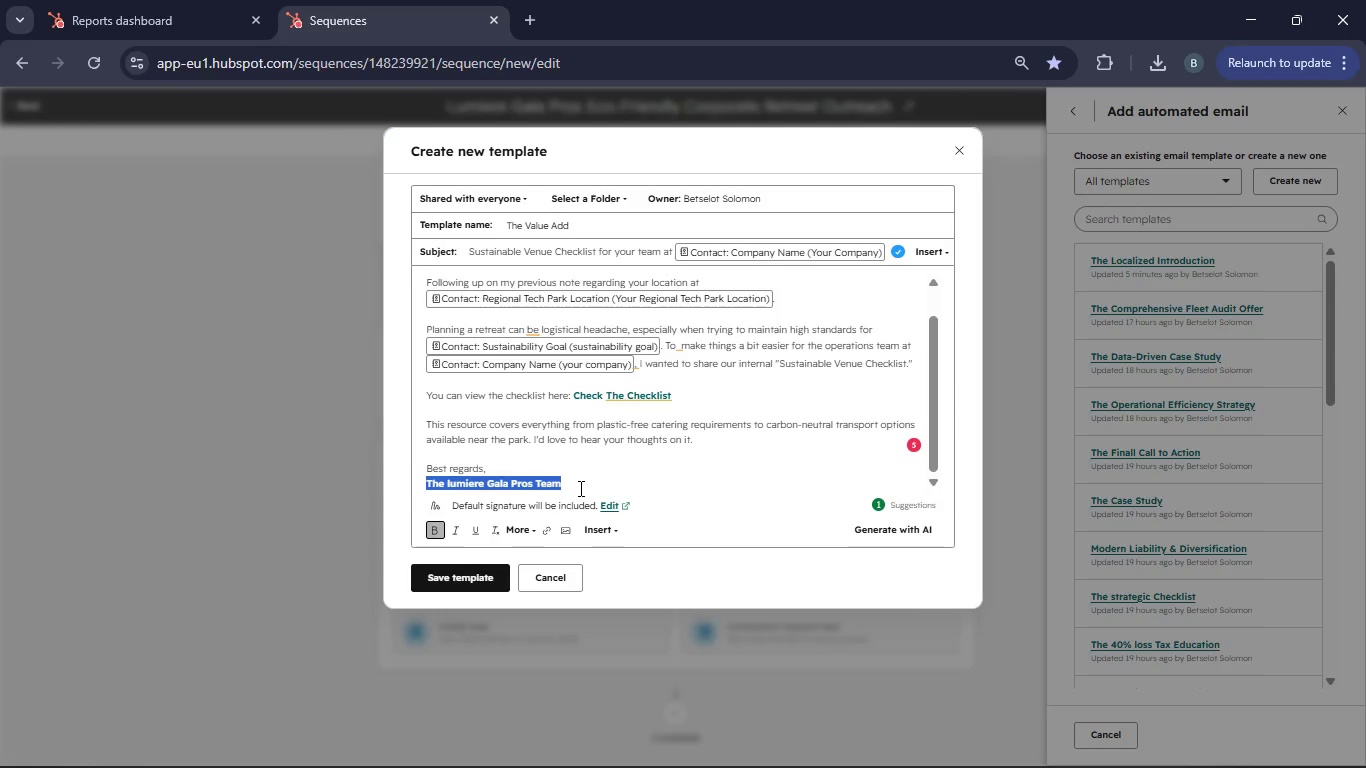 
left_click_drag(start_coordinate=[579, 488], to_coordinate=[557, 476])
 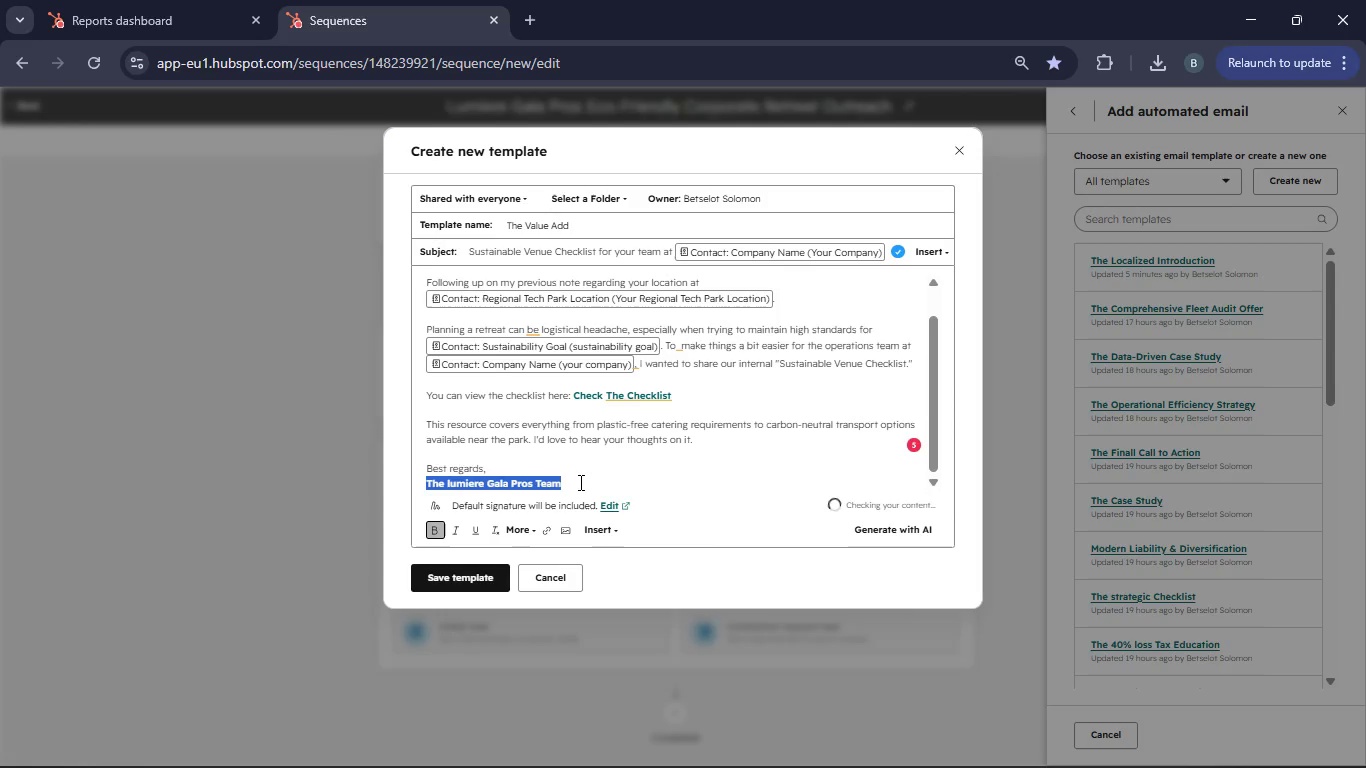 
left_click([579, 482])
 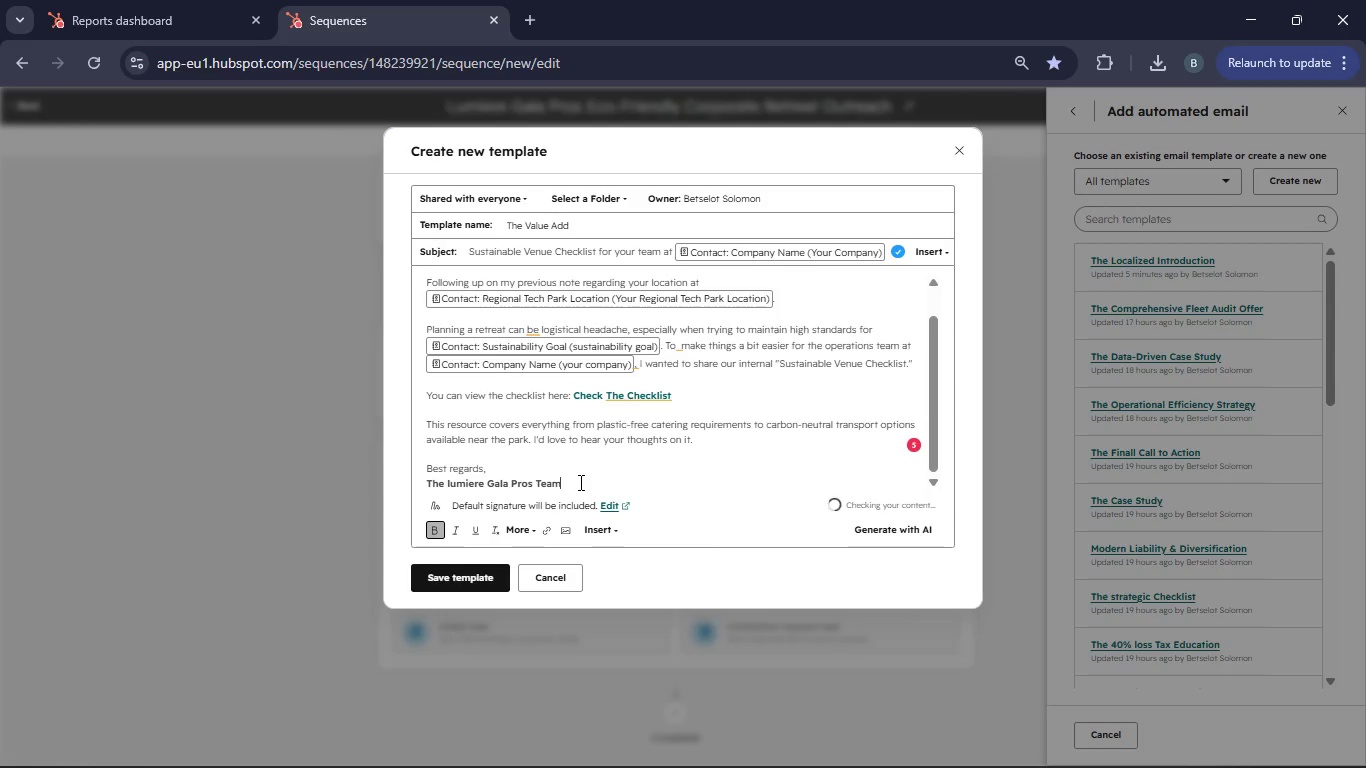 
left_click_drag(start_coordinate=[579, 482], to_coordinate=[432, 283])
 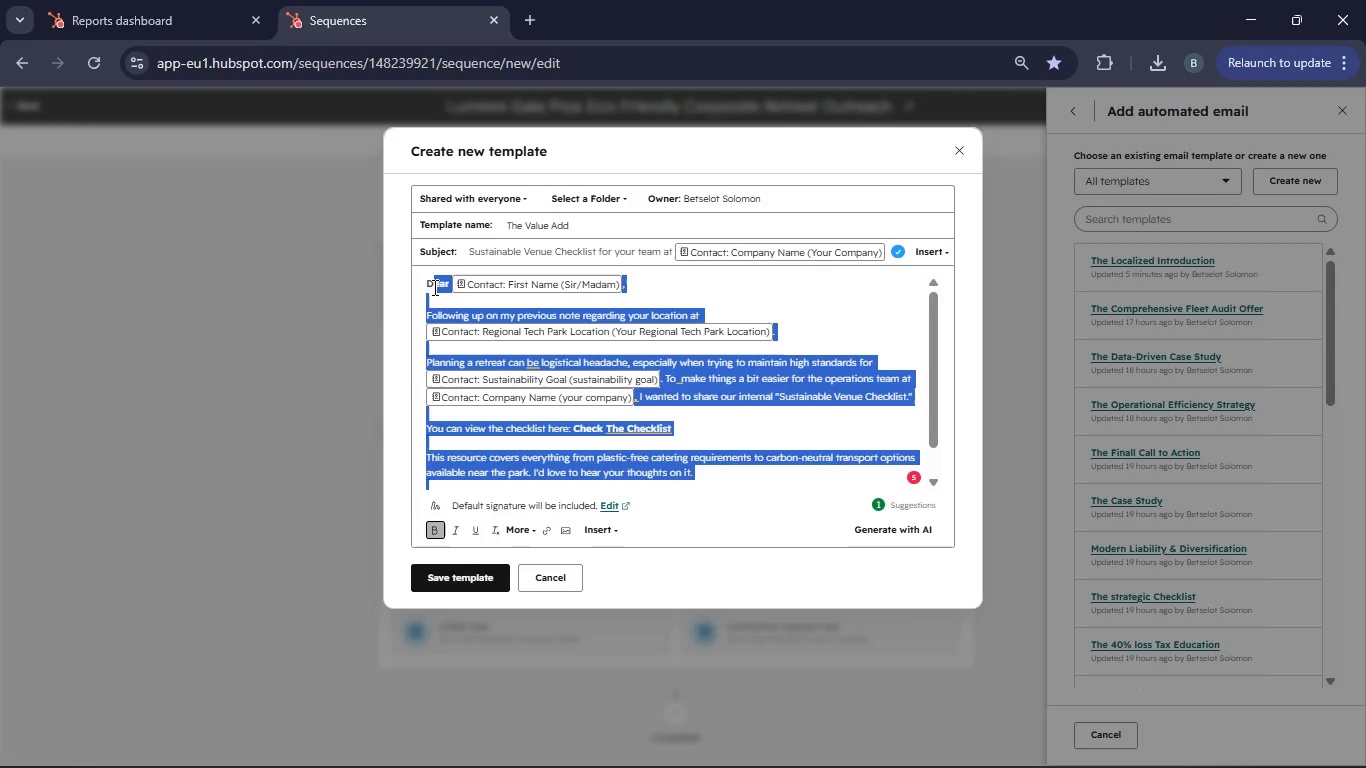 
key(Shift+ArrowLeft)
 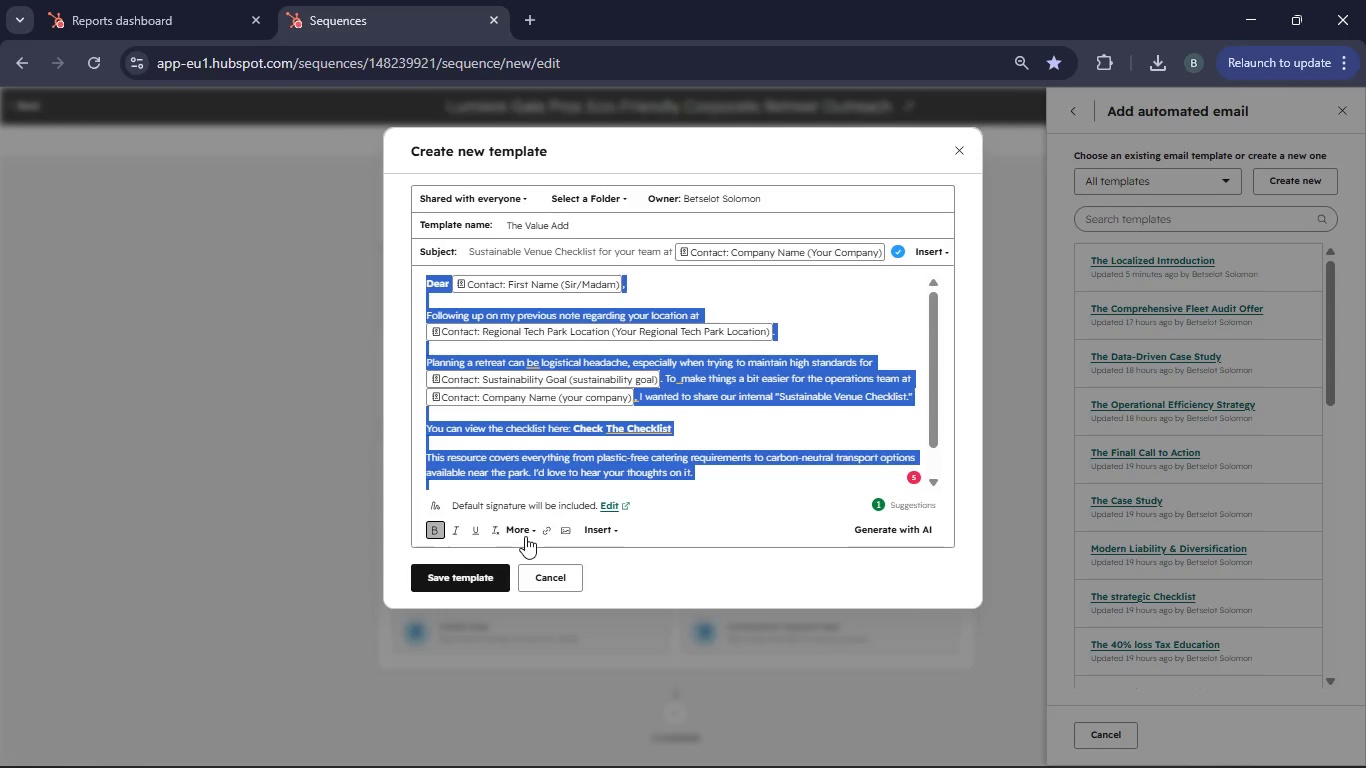 
left_click([536, 534])
 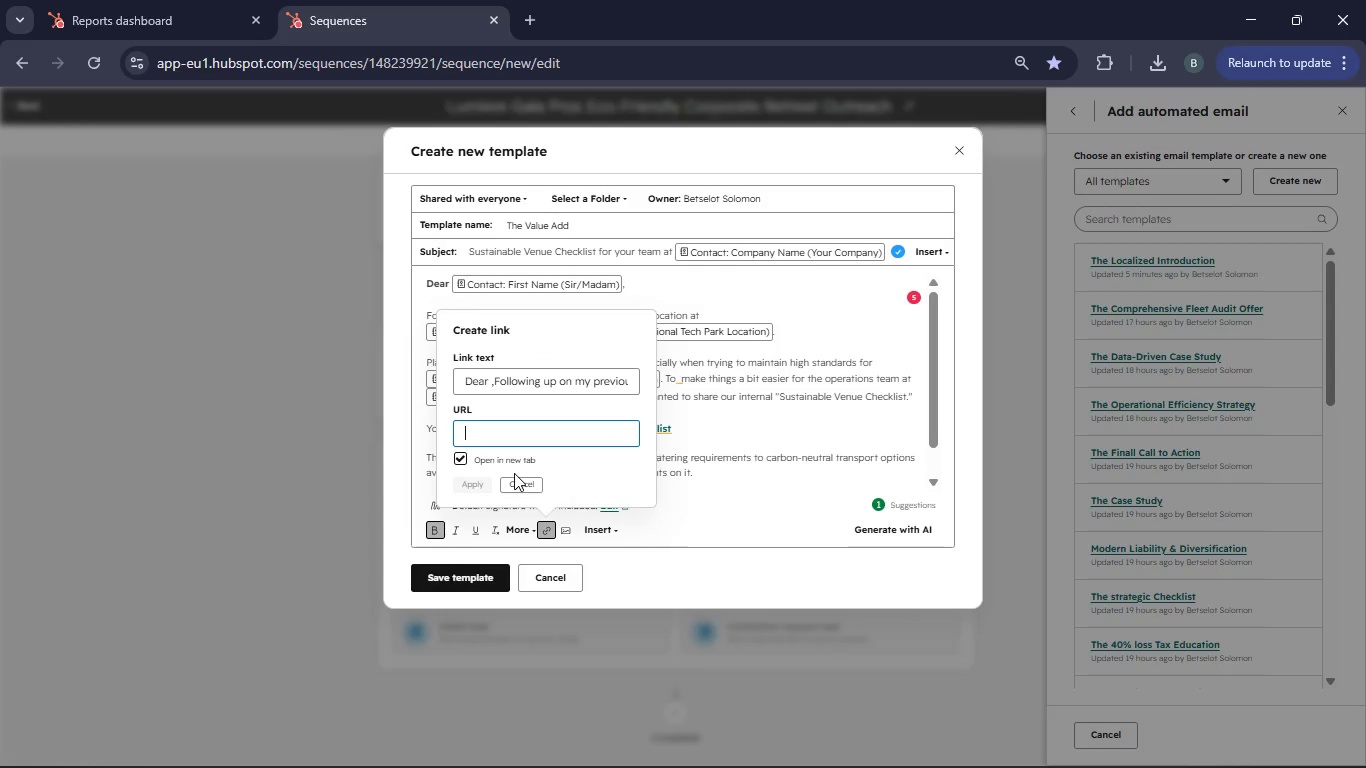 
double_click([517, 481])
 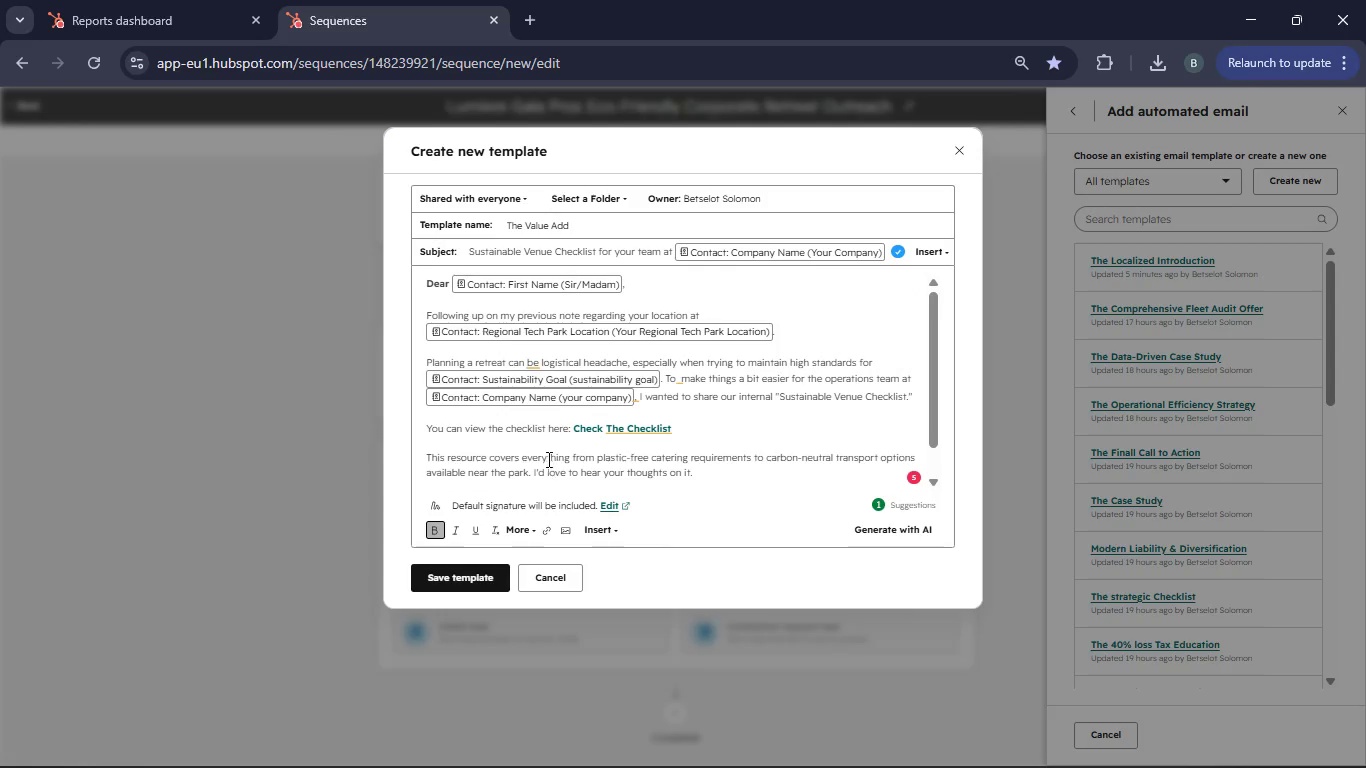 
scroll: coordinate [547, 457], scroll_direction: down, amount: 3.0
 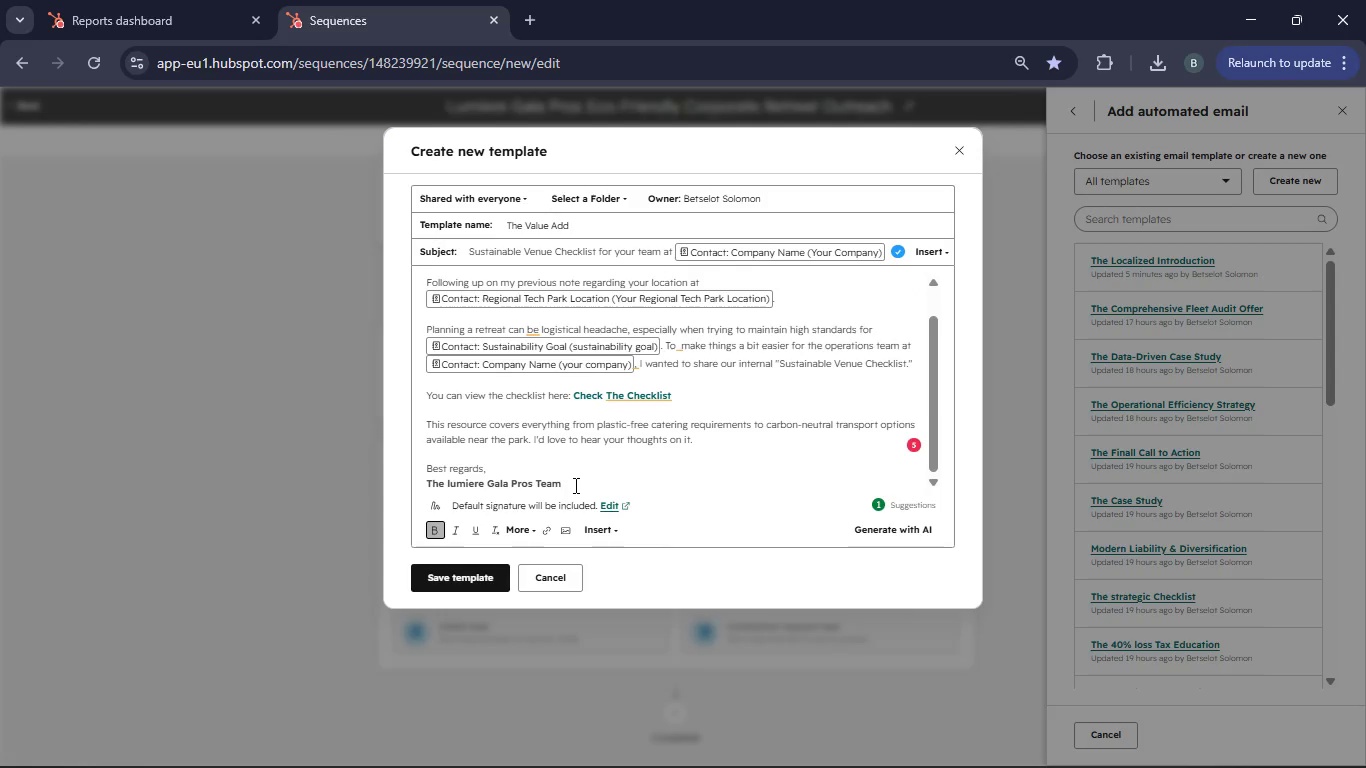 
left_click_drag(start_coordinate=[574, 485], to_coordinate=[420, 278])
 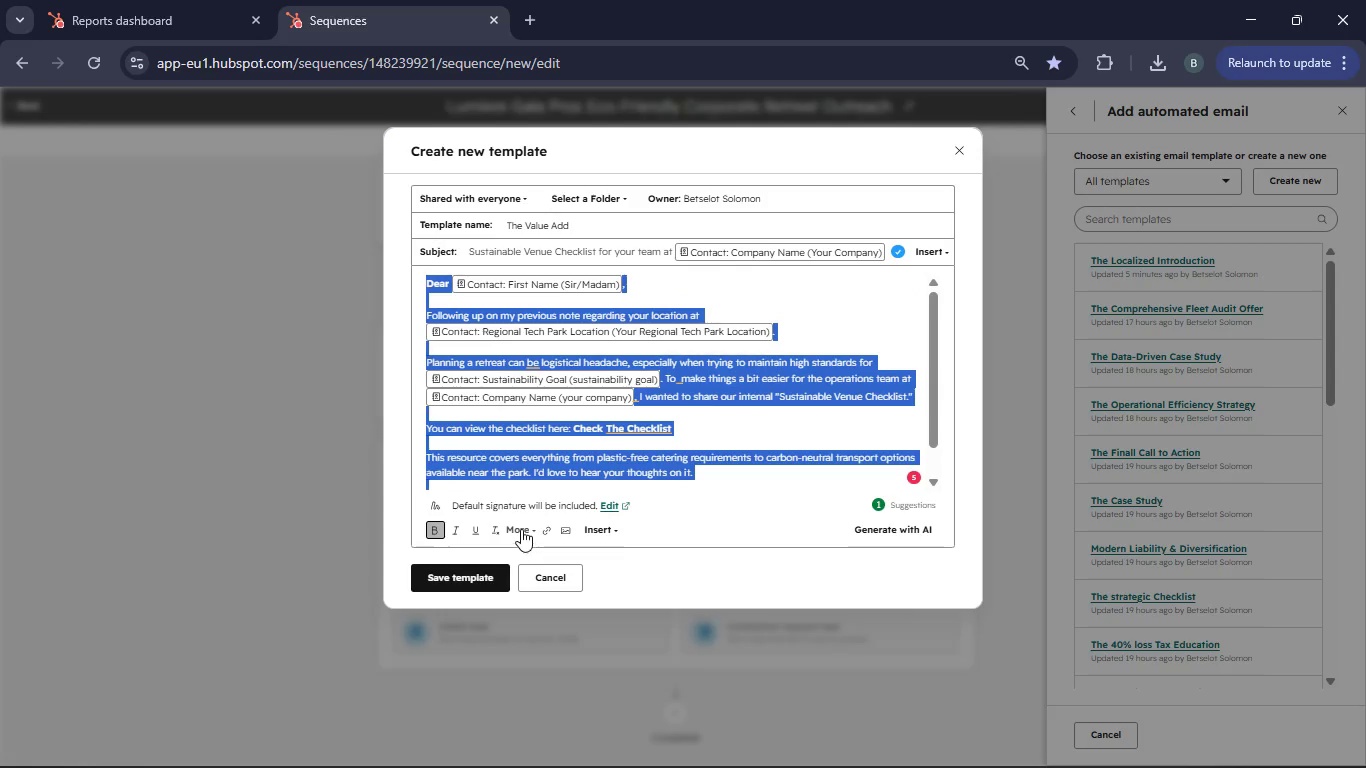 
left_click([521, 528])
 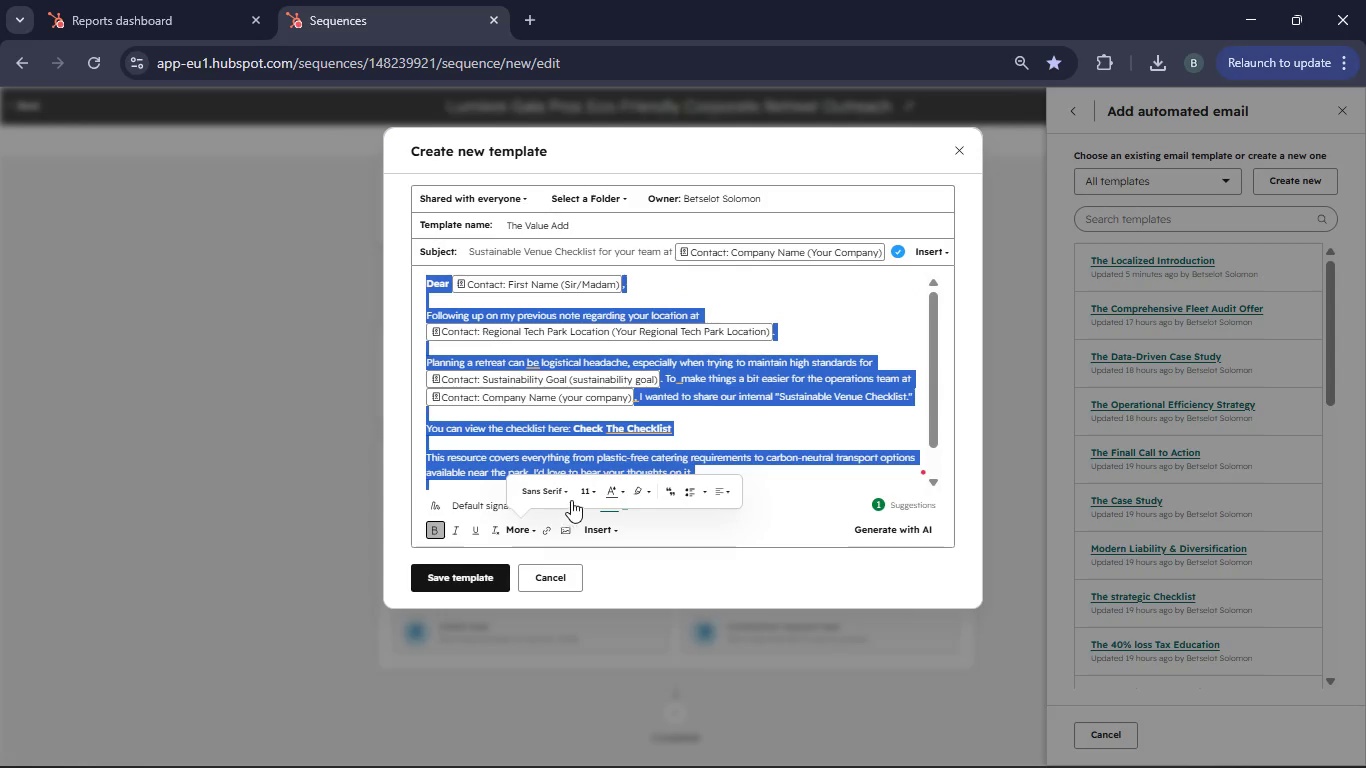 
left_click([583, 498])
 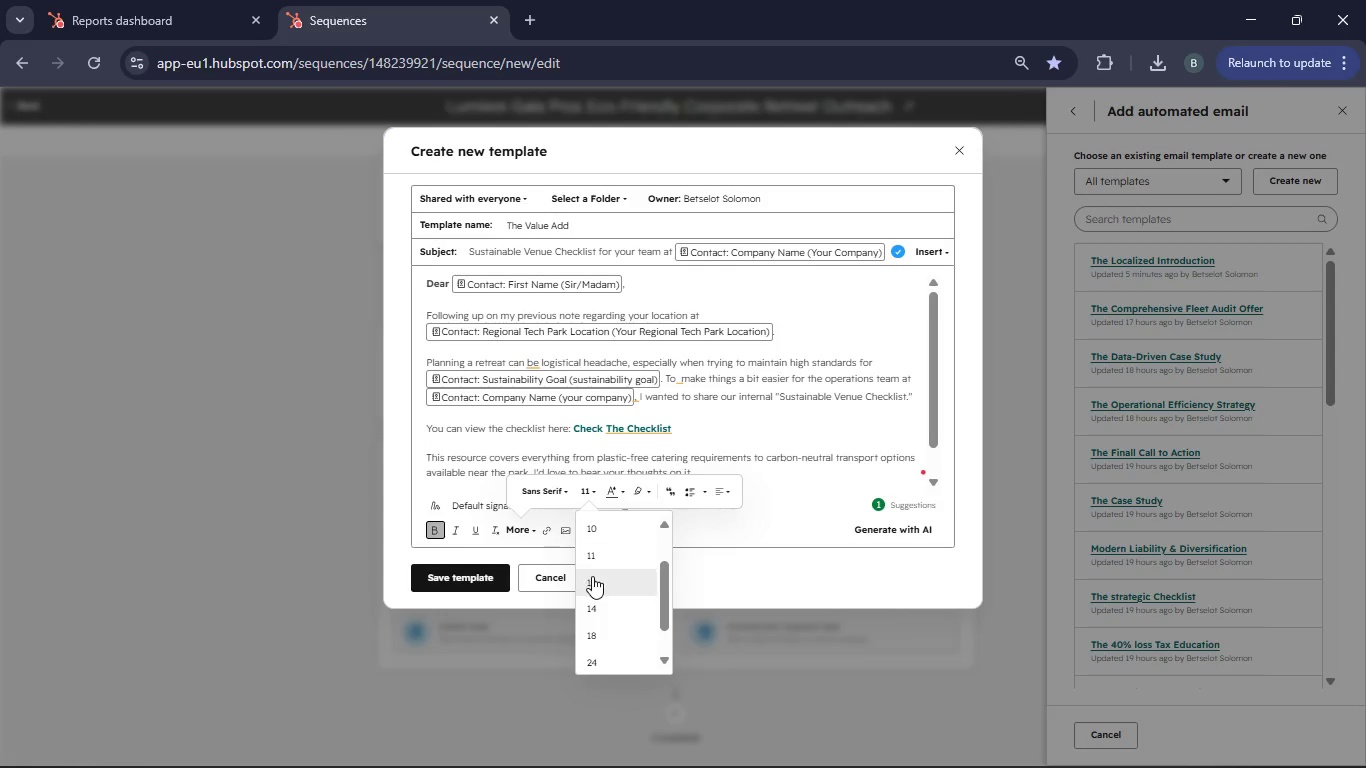 
left_click([592, 576])
 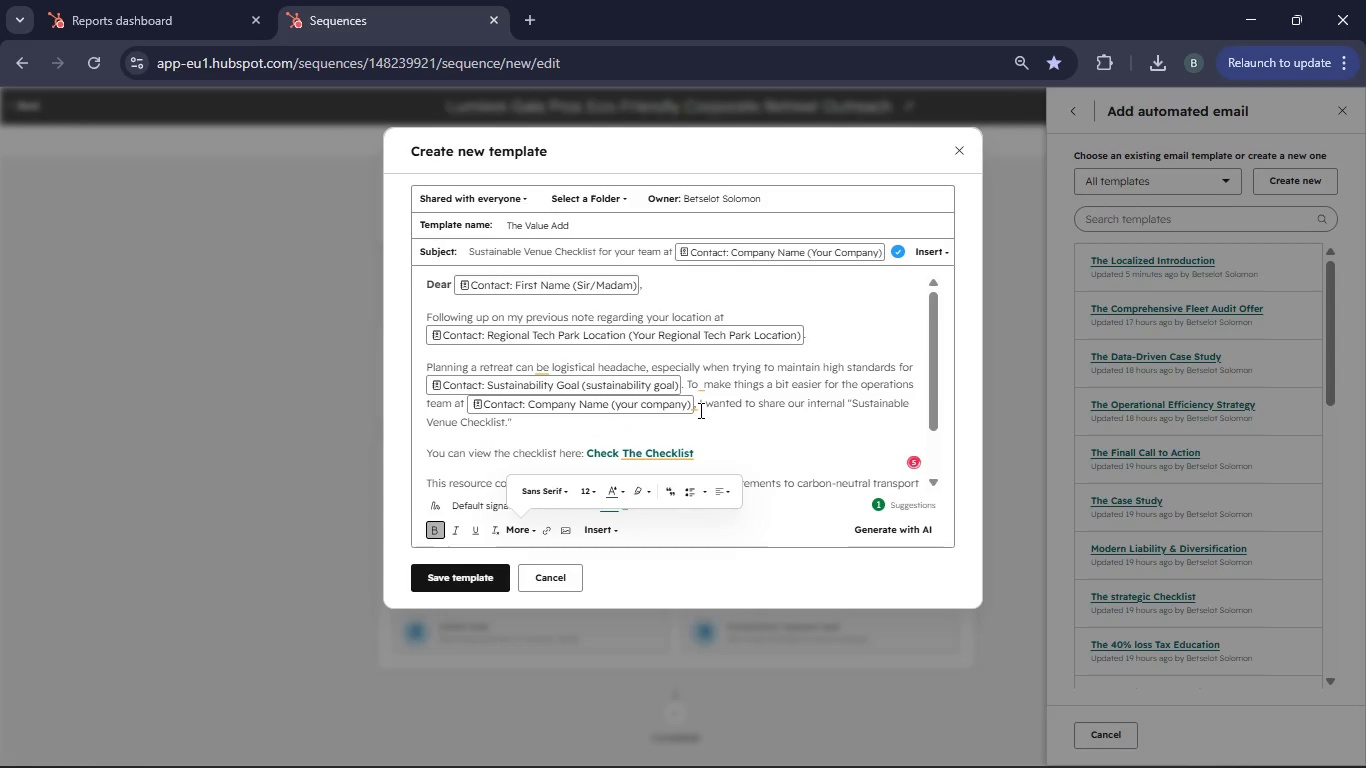 
left_click([699, 410])
 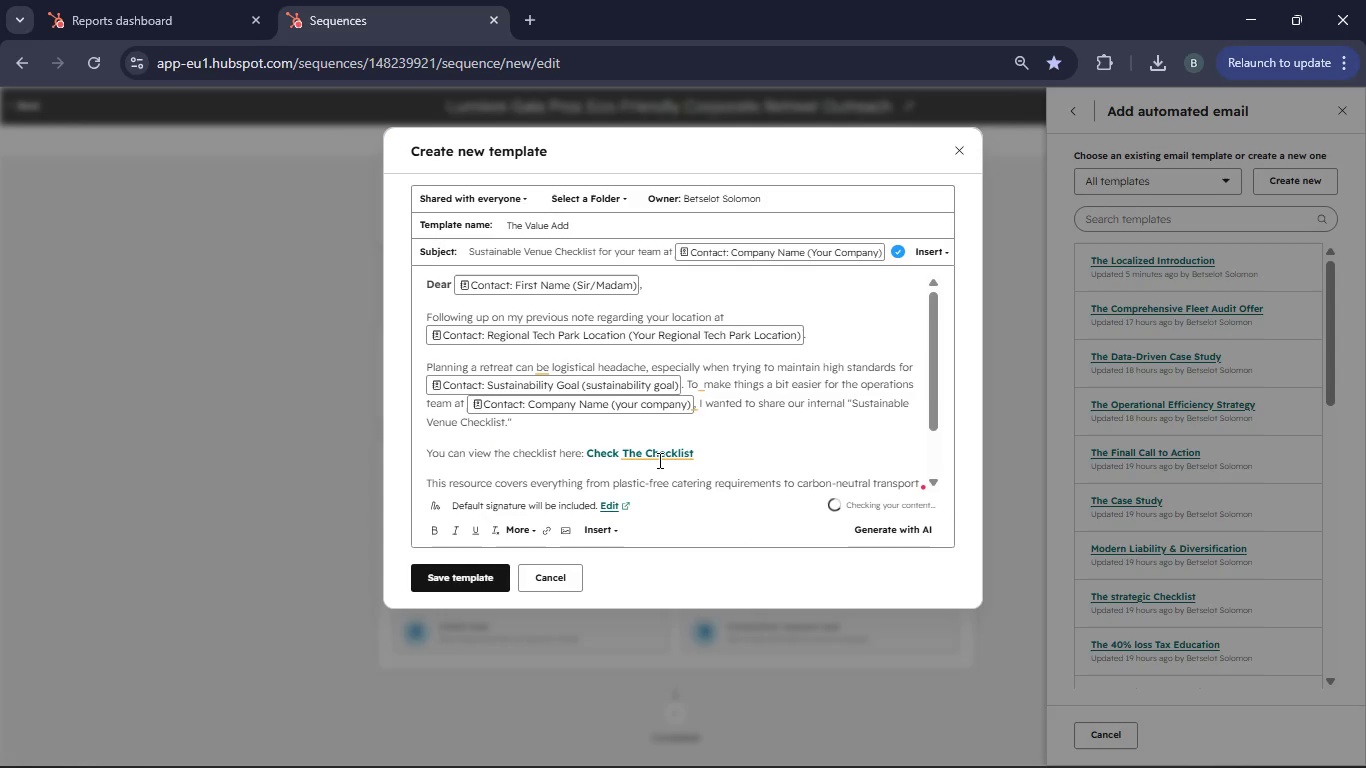 
left_click([645, 454])
 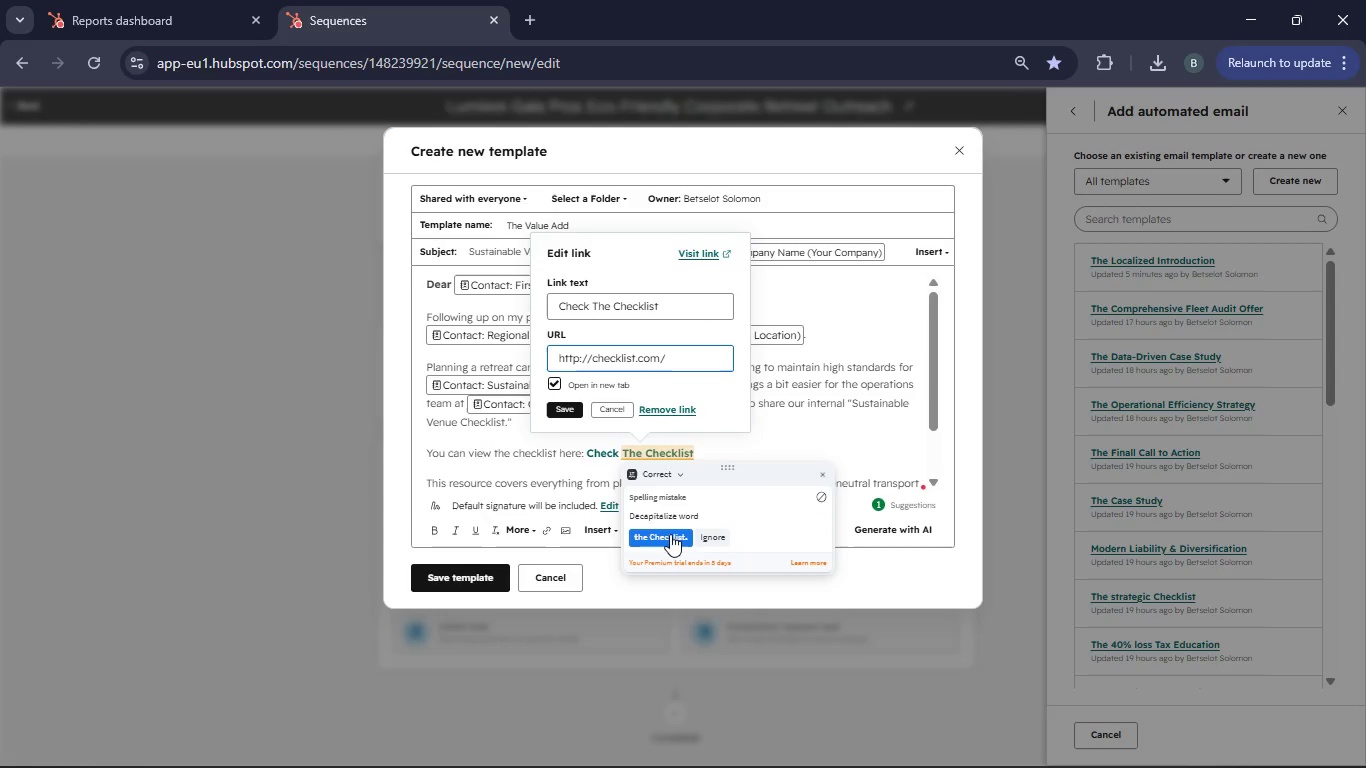 
left_click([669, 536])
 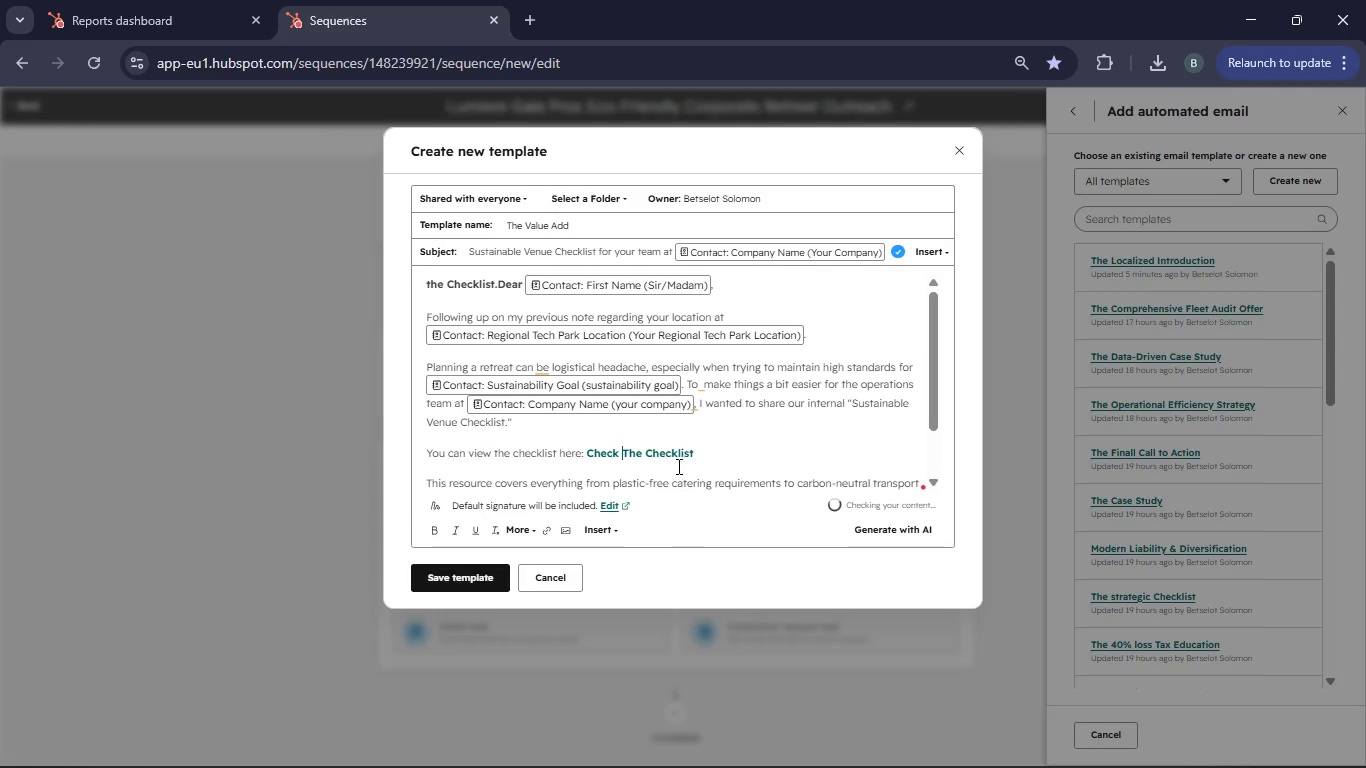 
scroll: coordinate [648, 462], scroll_direction: down, amount: 2.0
 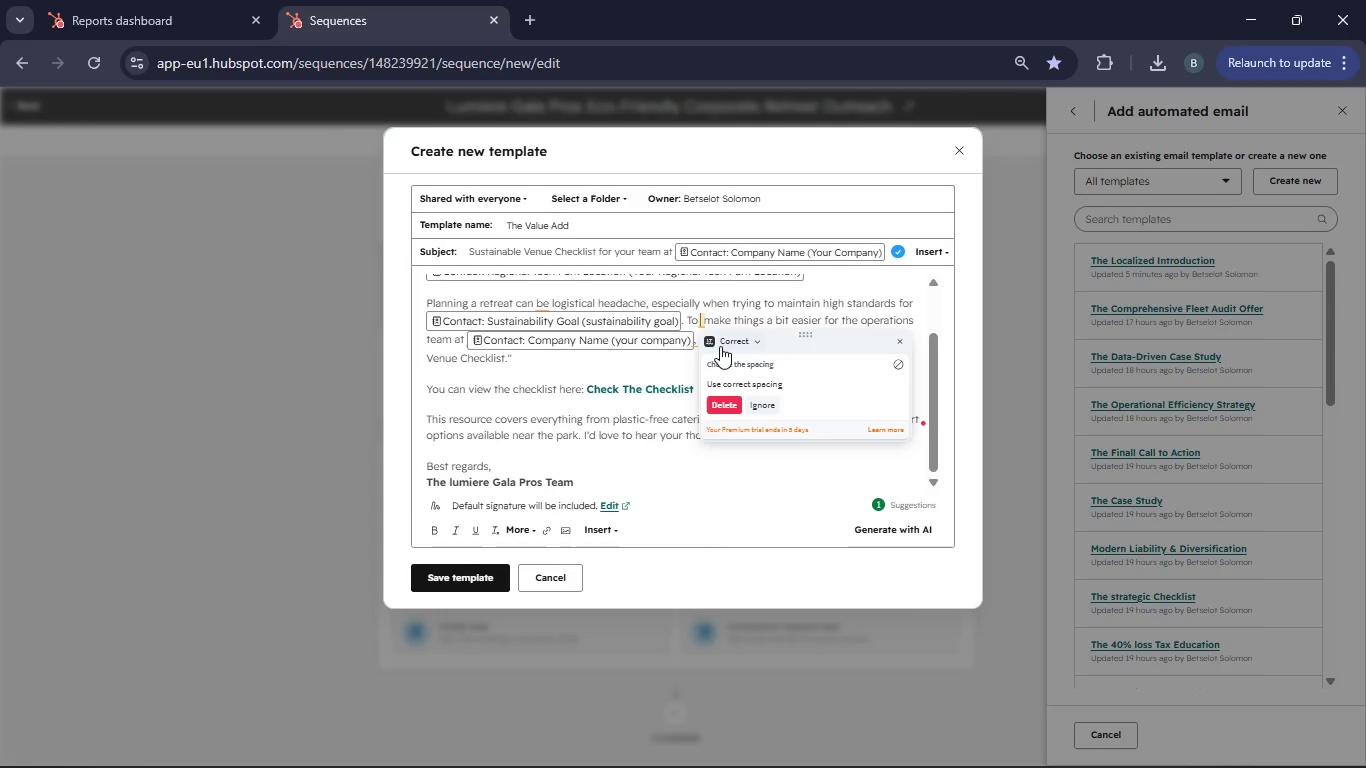 
left_click([714, 409])
 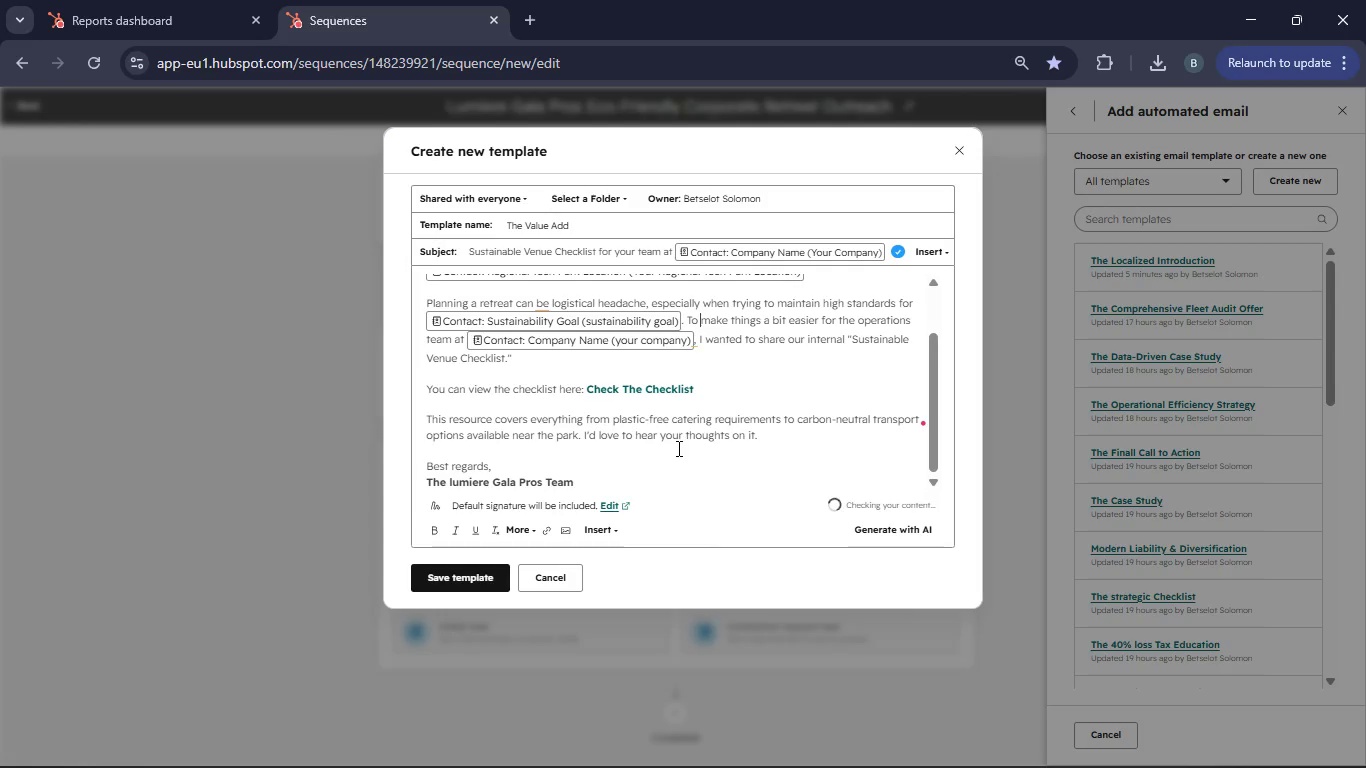 
scroll: coordinate [554, 431], scroll_direction: up, amount: 4.0
 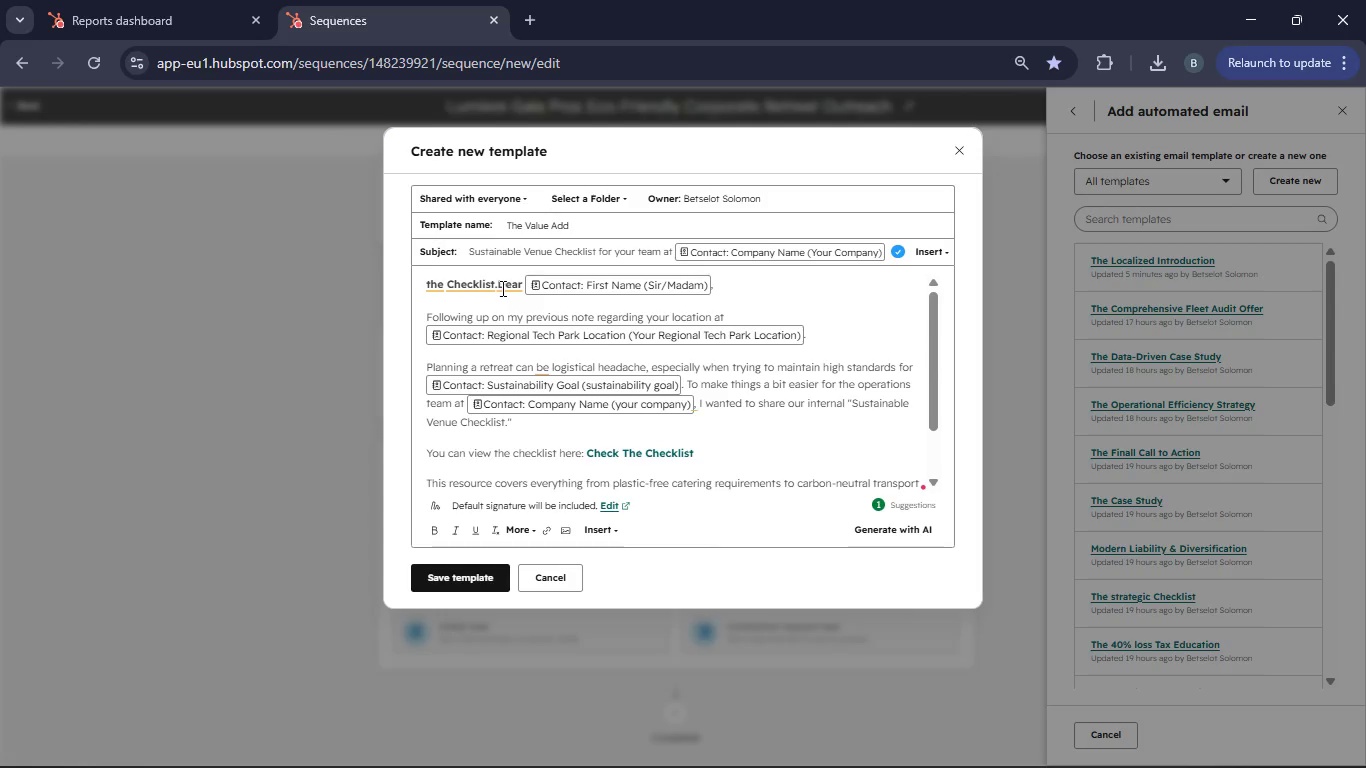 
key(Control+Z)
 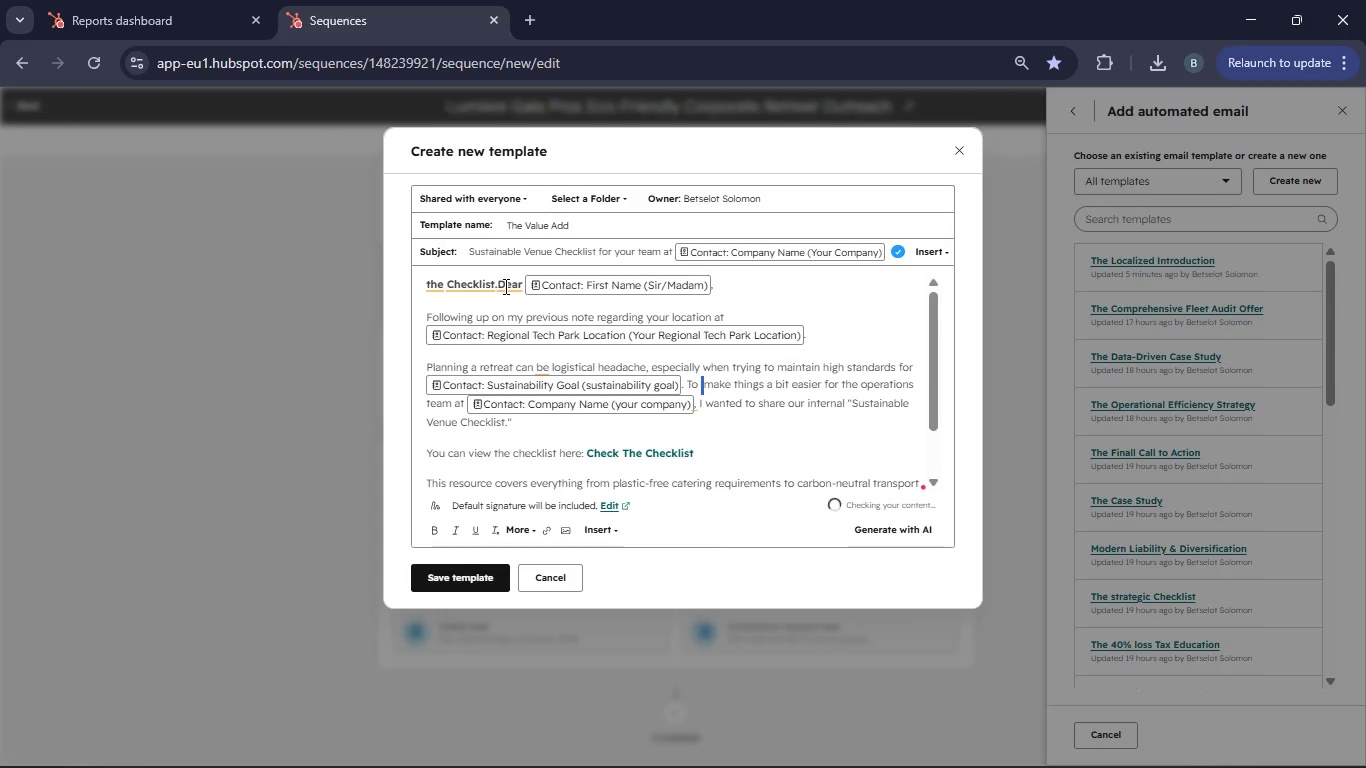 
key(Control+Z)
 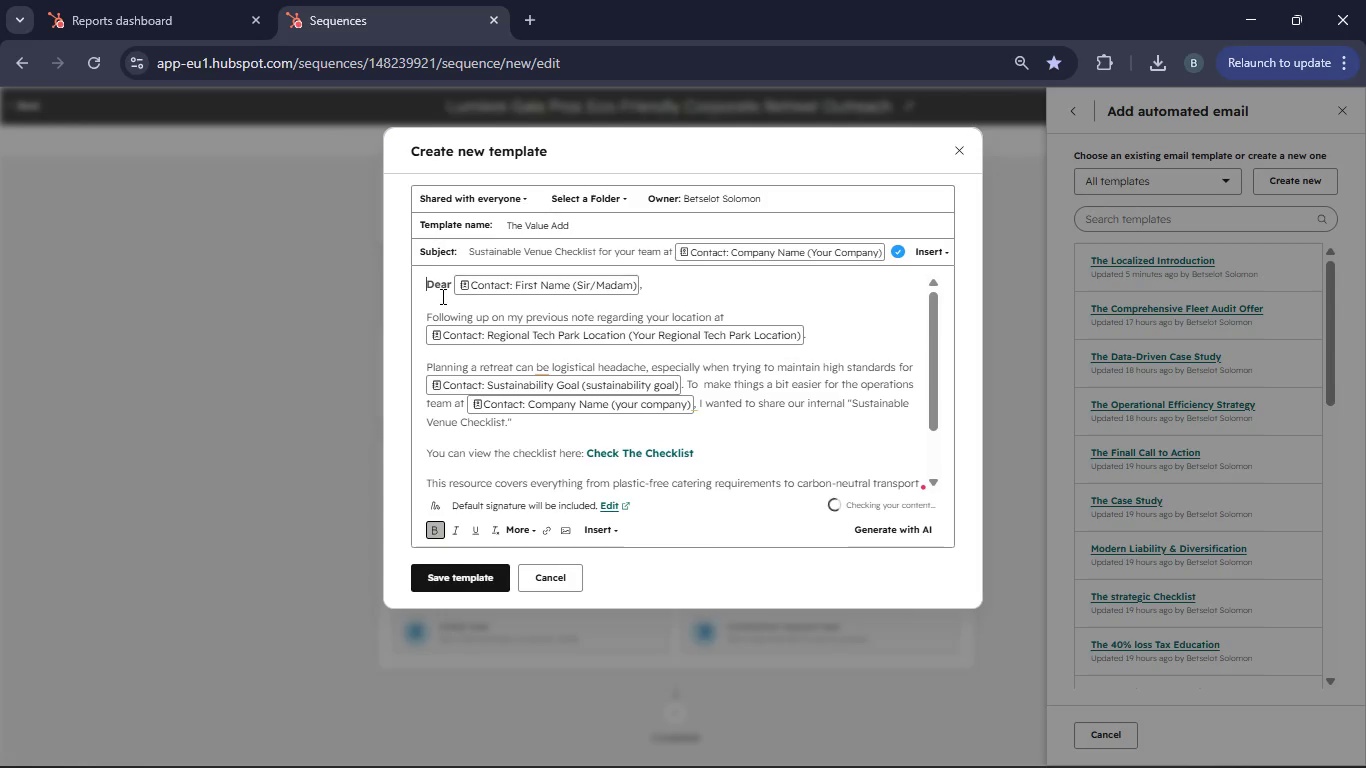 
scroll: coordinate [500, 351], scroll_direction: down, amount: 3.0
 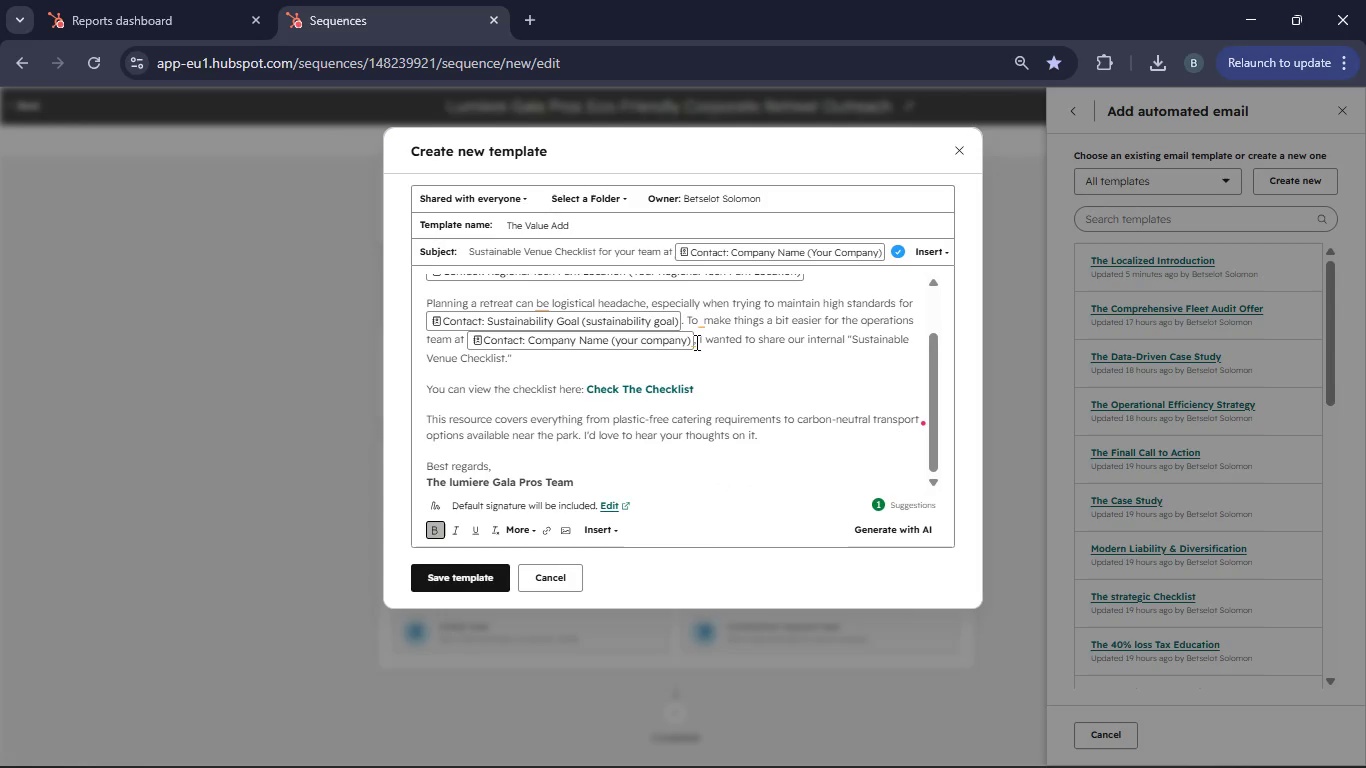 
left_click([695, 342])
 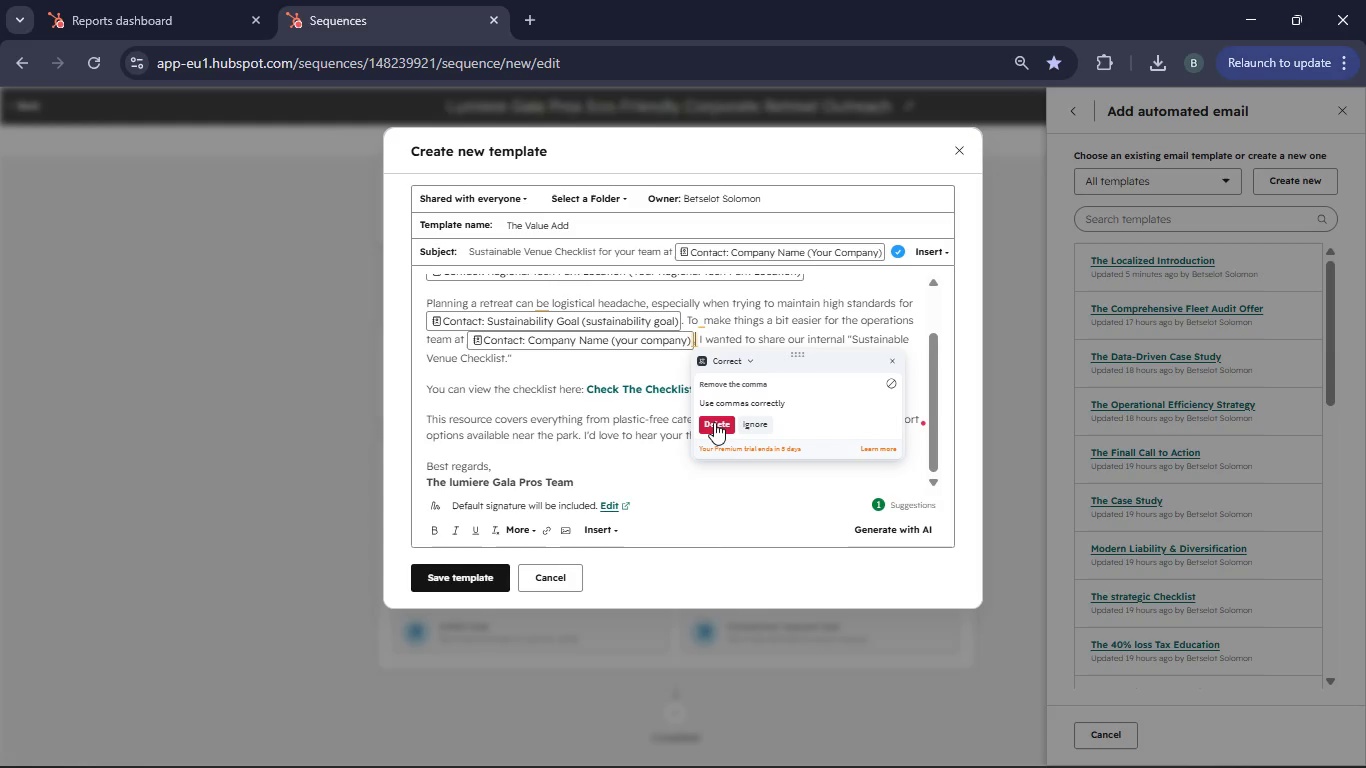 
left_click([714, 422])
 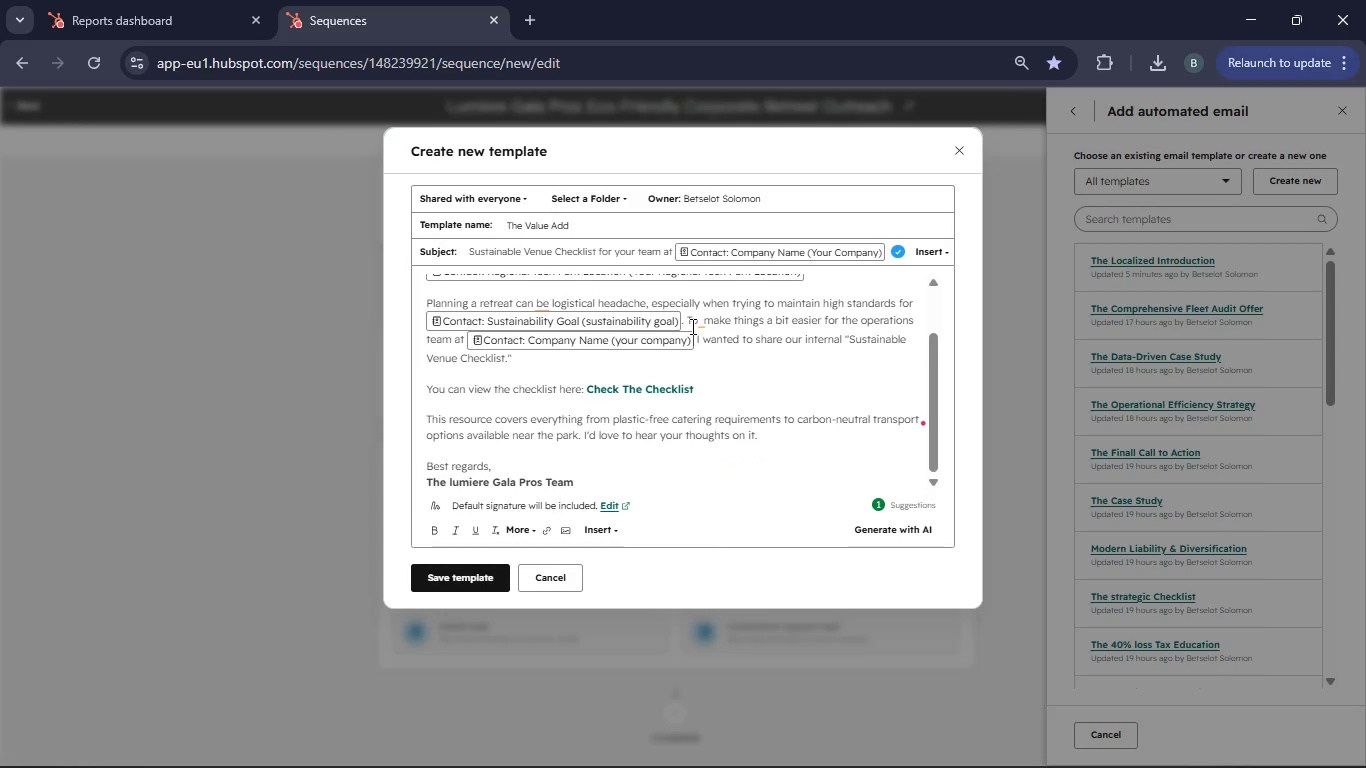 
left_click([698, 321])
 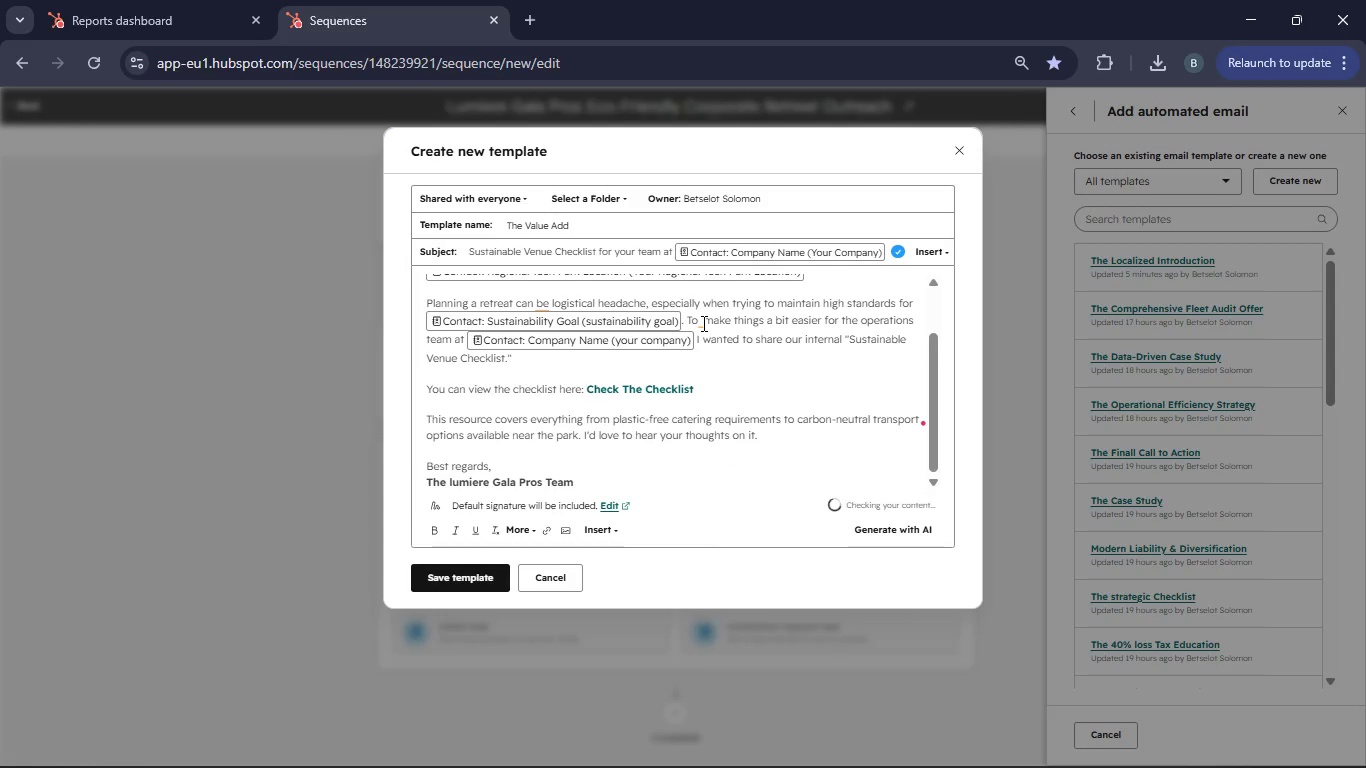 
left_click([702, 323])
 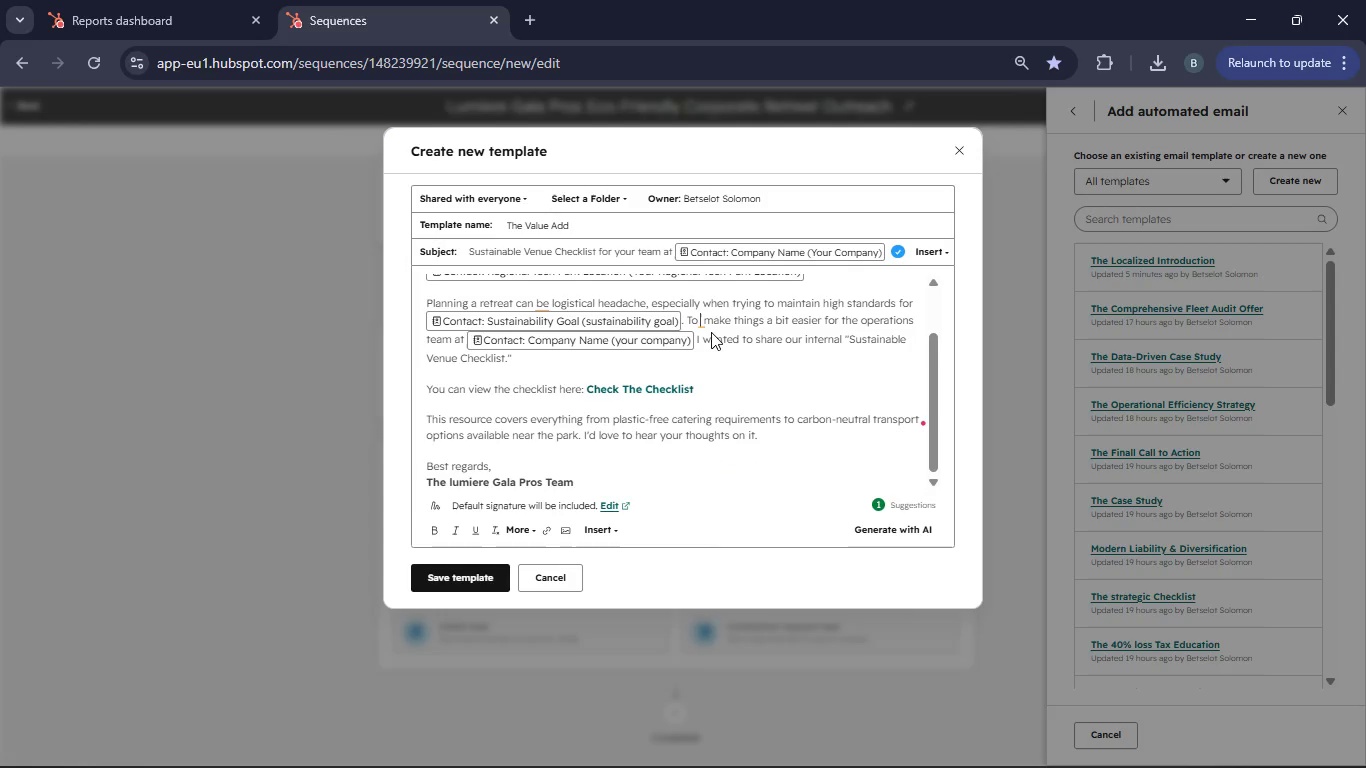 
left_click([711, 404])
 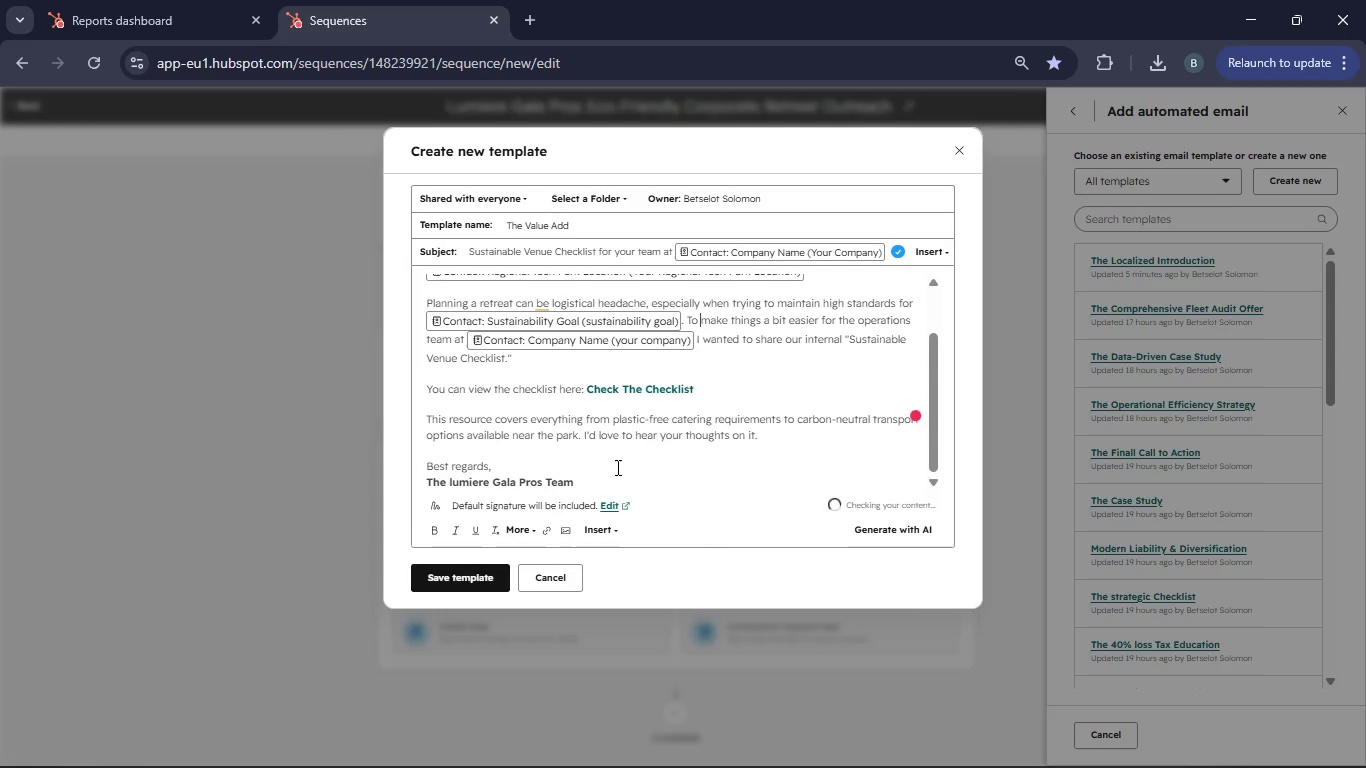 
scroll: coordinate [607, 475], scroll_direction: down, amount: 3.0
 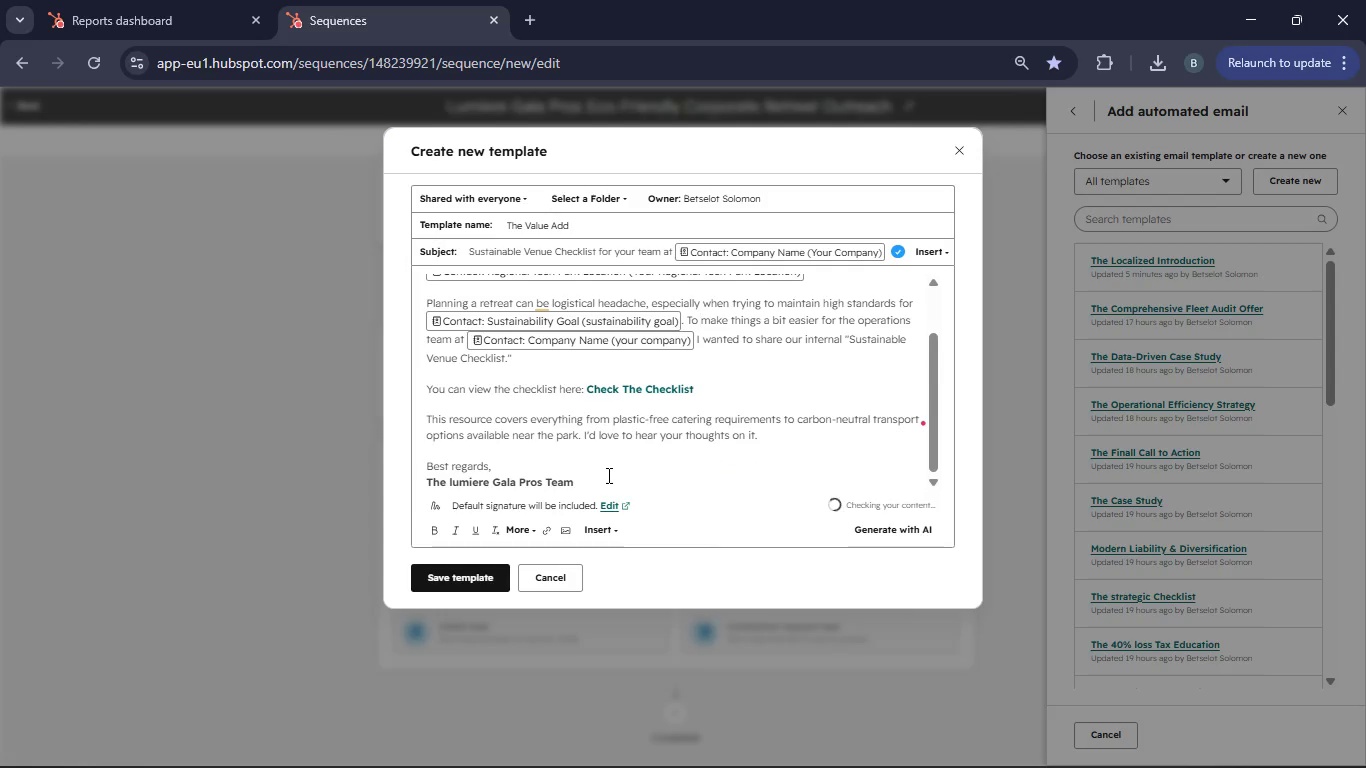 
scroll: coordinate [607, 475], scroll_direction: up, amount: 8.0
 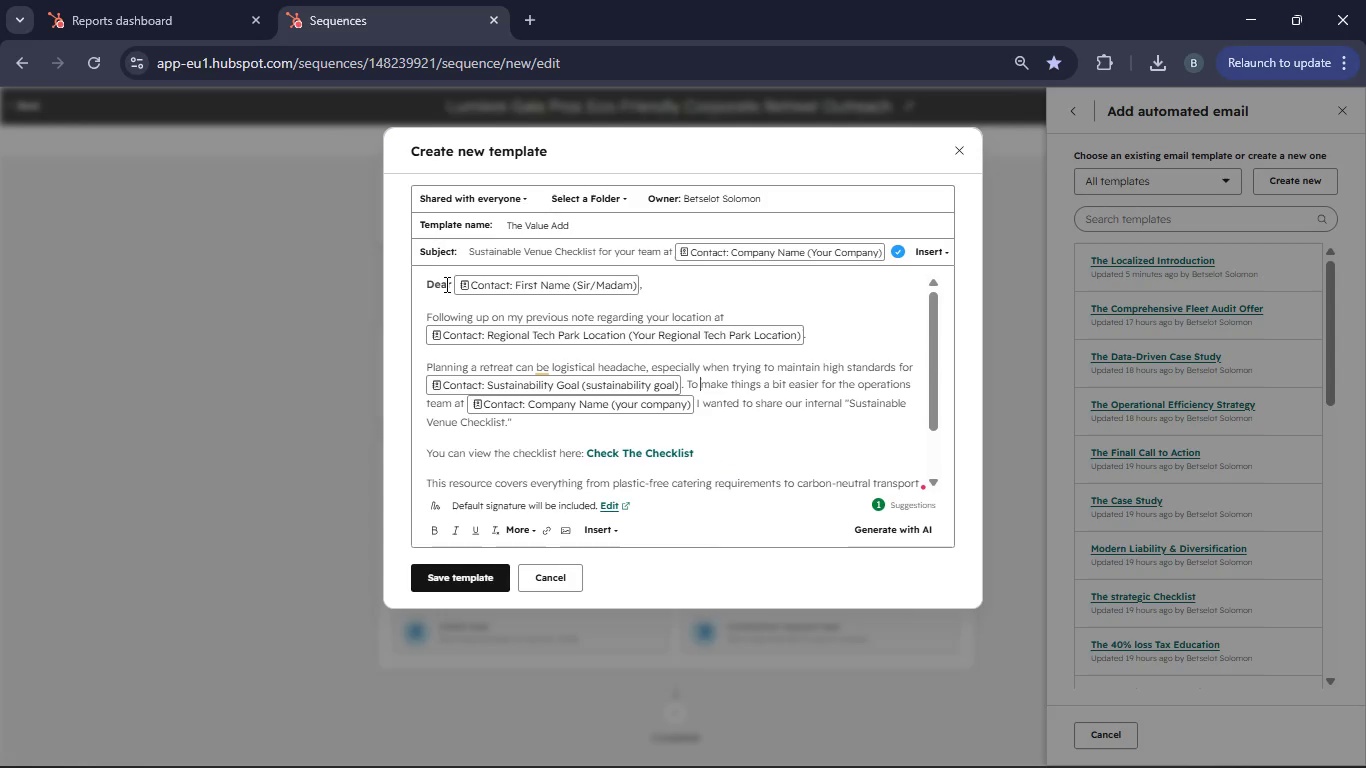 
left_click_drag(start_coordinate=[445, 284], to_coordinate=[456, 286])
 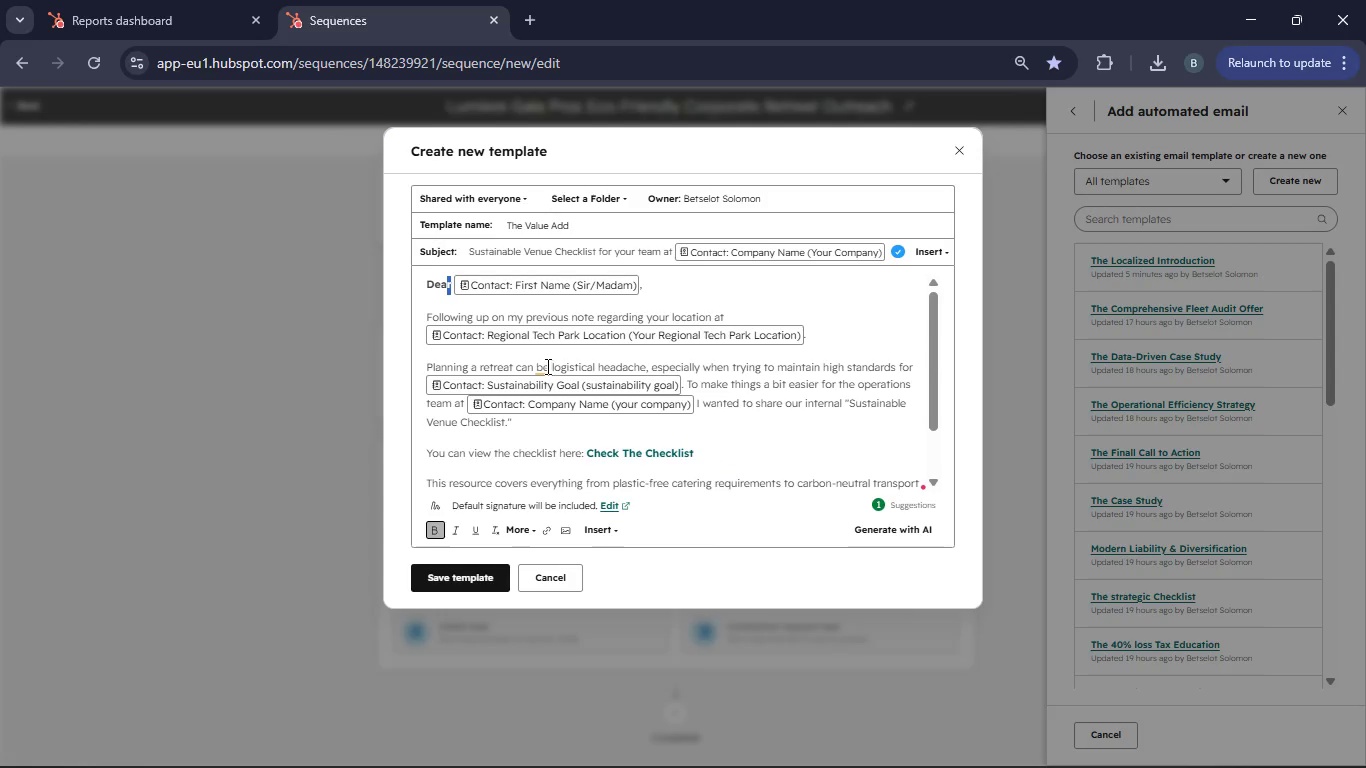 
left_click([545, 366])
 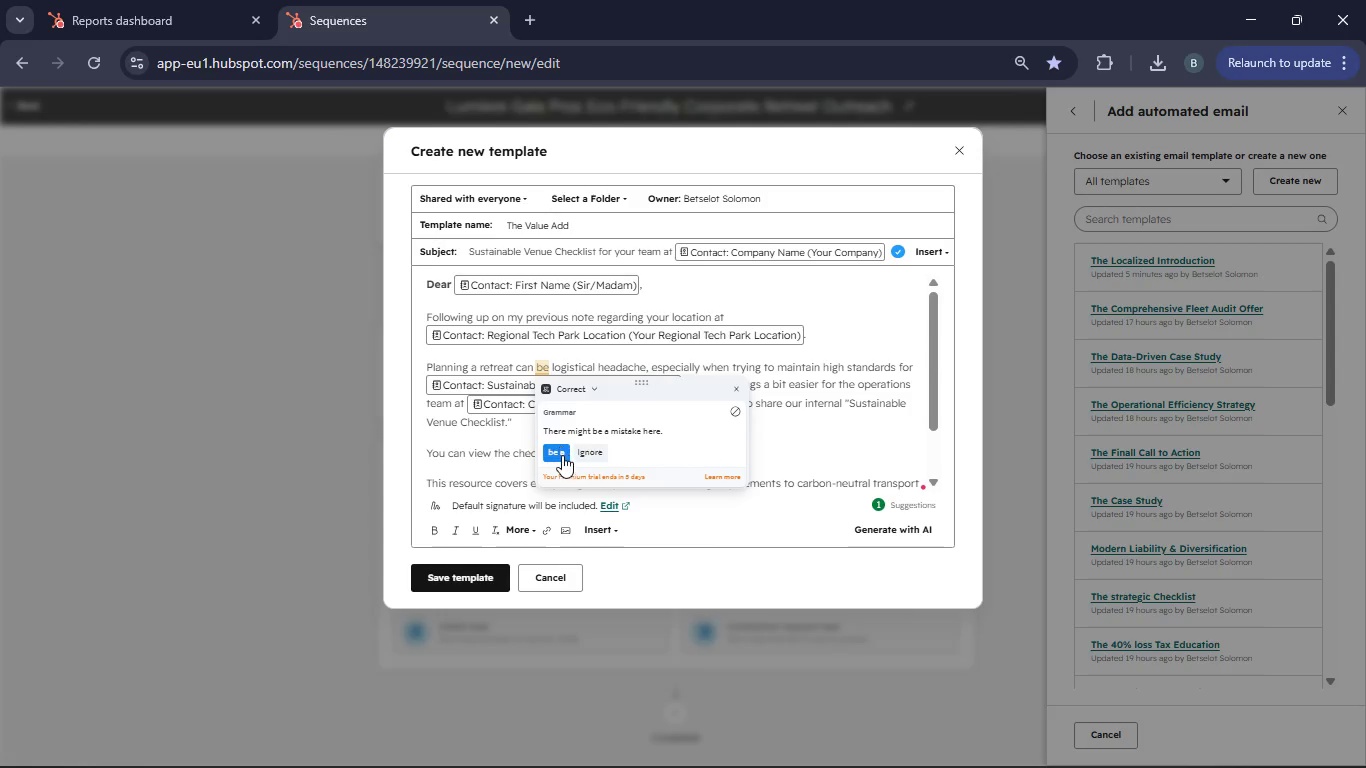 
left_click([562, 455])
 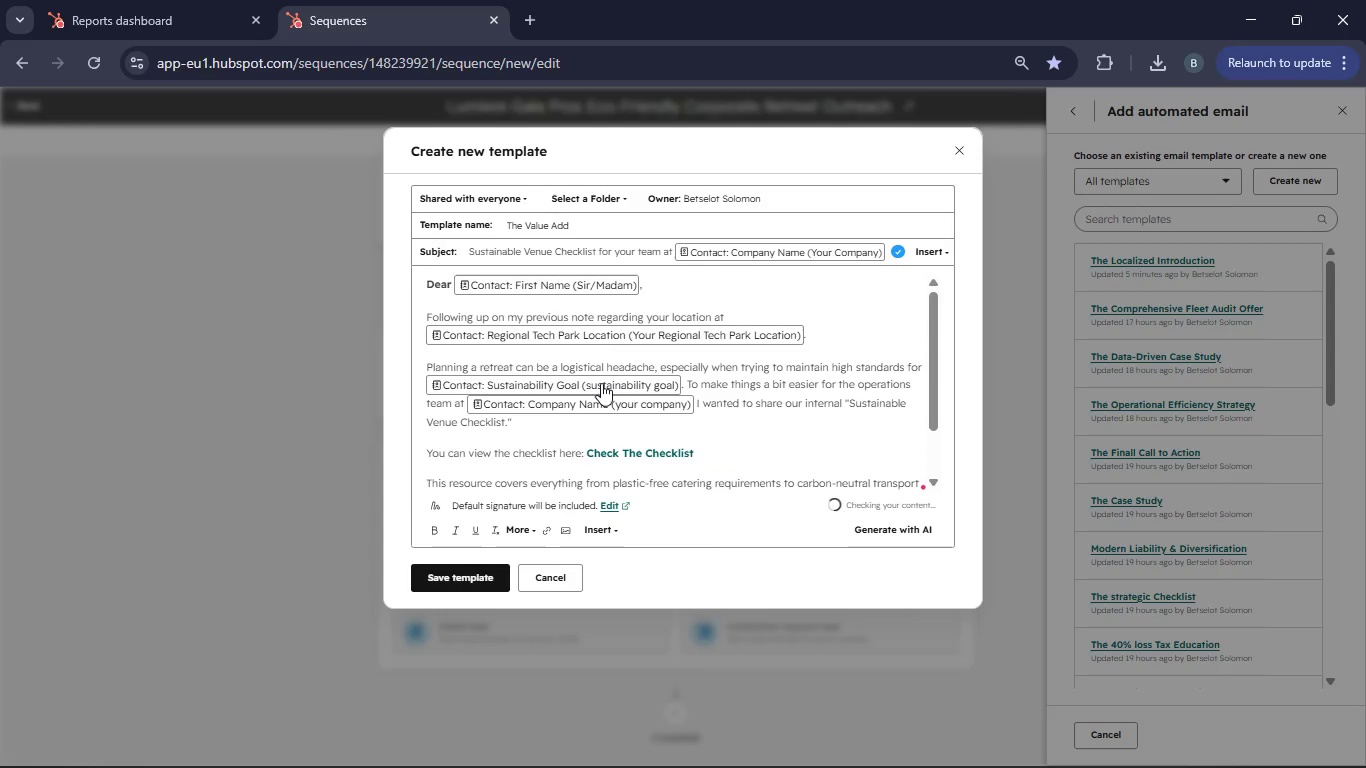 
scroll: coordinate [601, 383], scroll_direction: down, amount: 6.0
 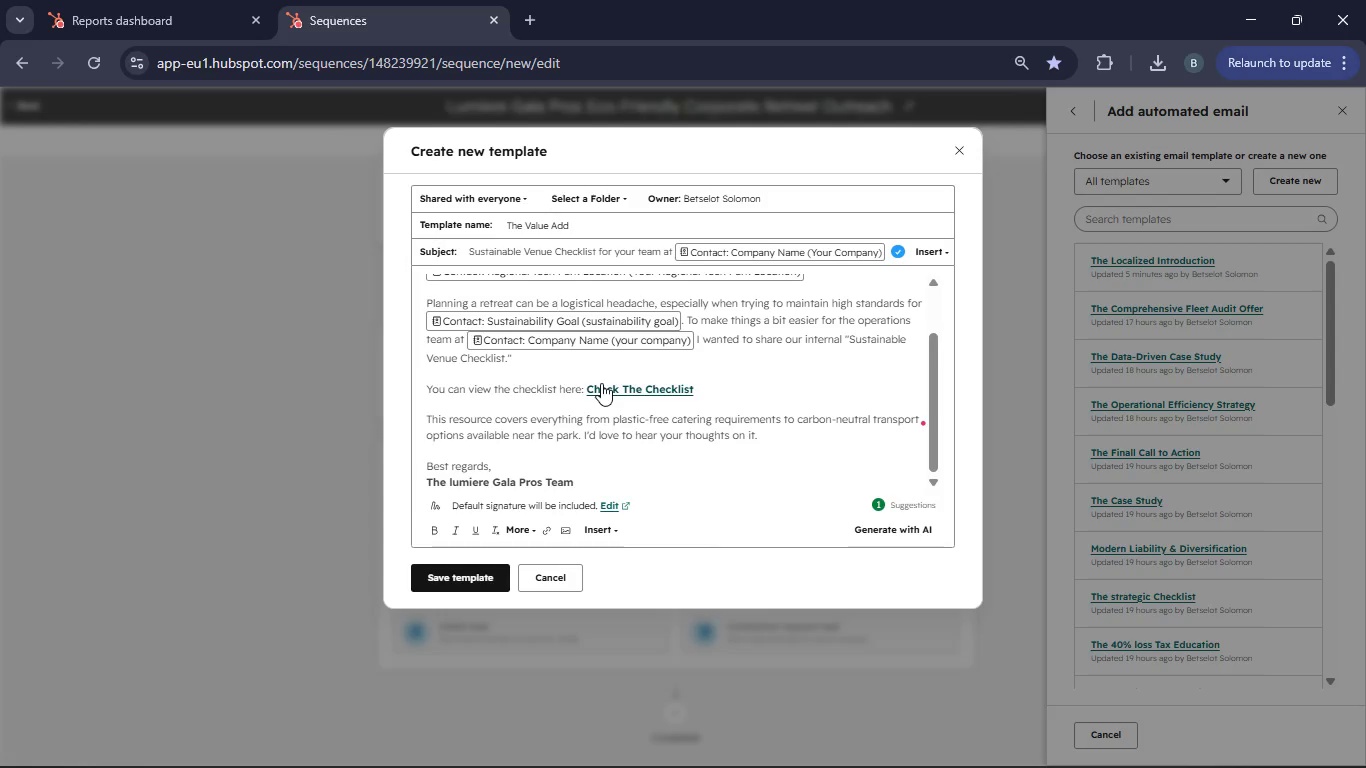 
scroll: coordinate [601, 383], scroll_direction: up, amount: 5.0
 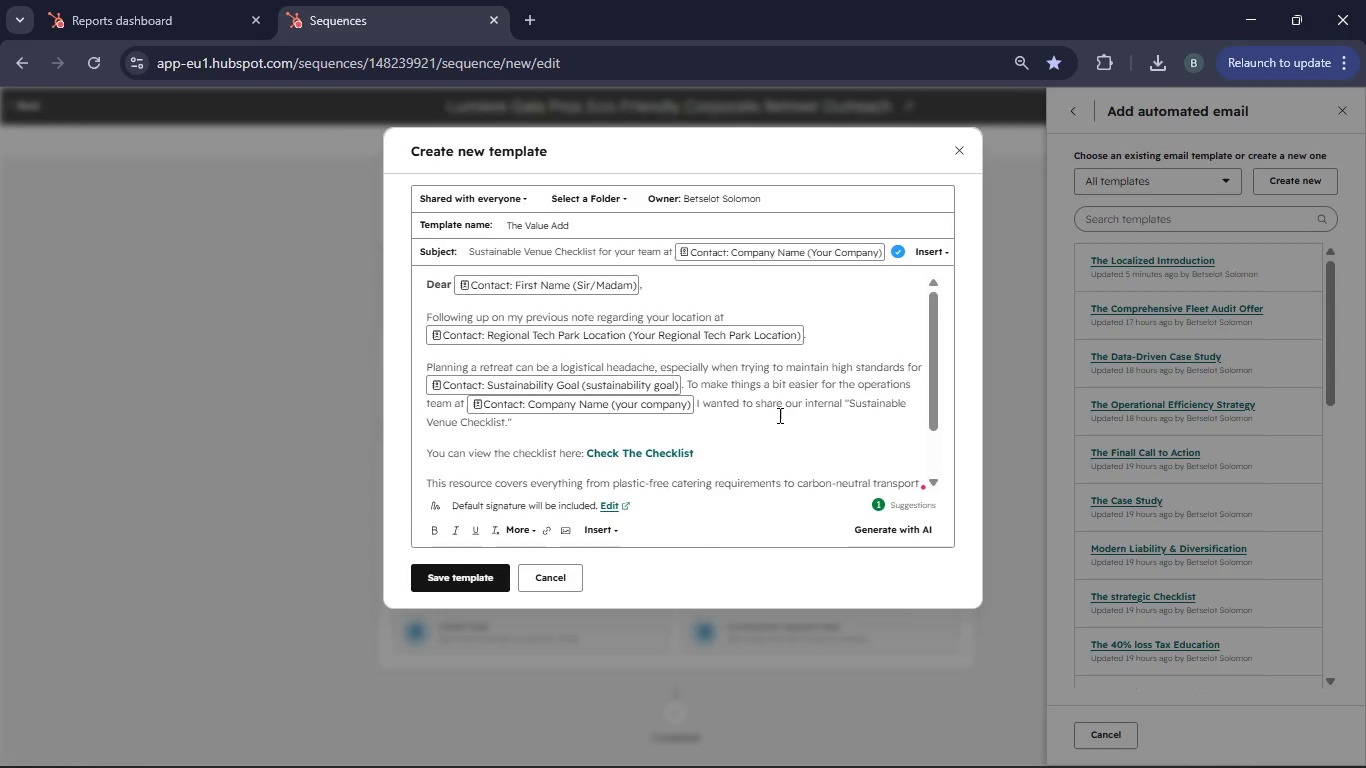 
scroll: coordinate [778, 415], scroll_direction: down, amount: 2.0
 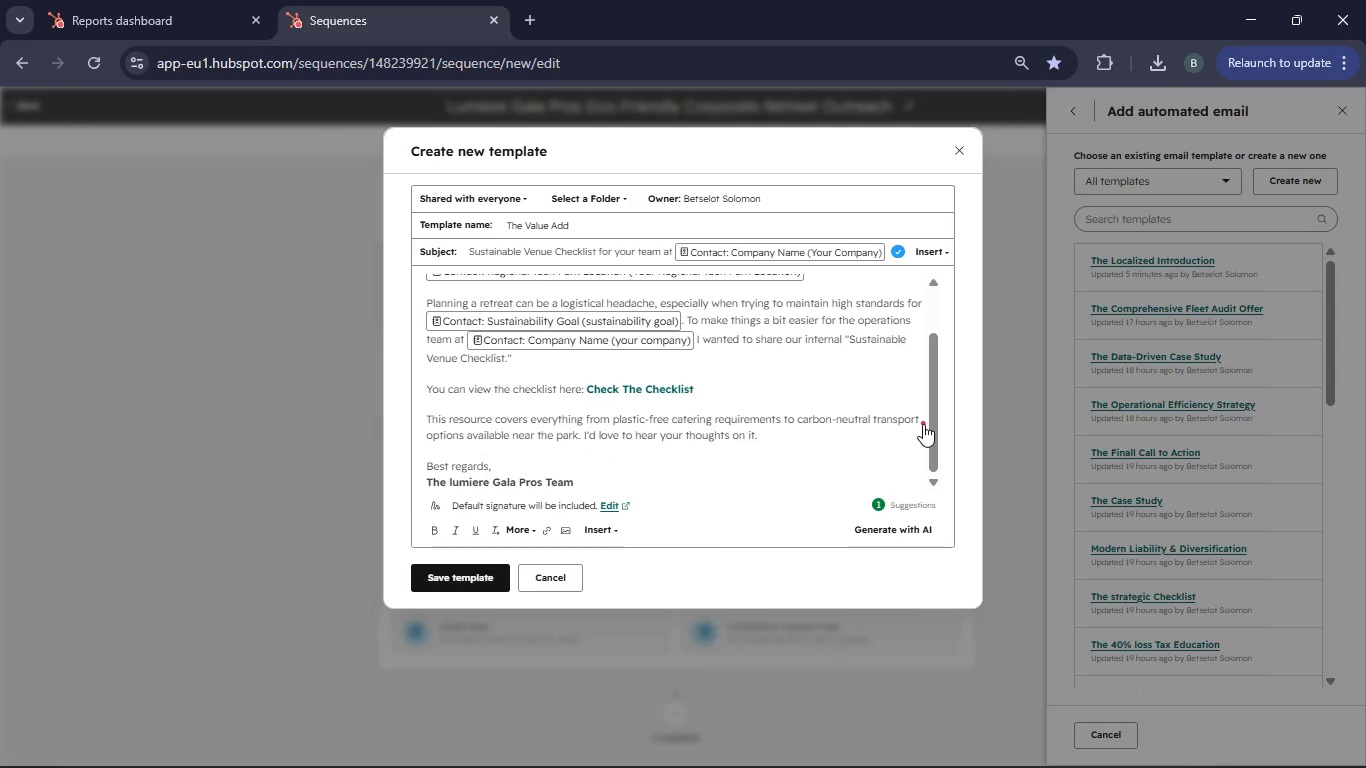 
left_click([923, 424])
 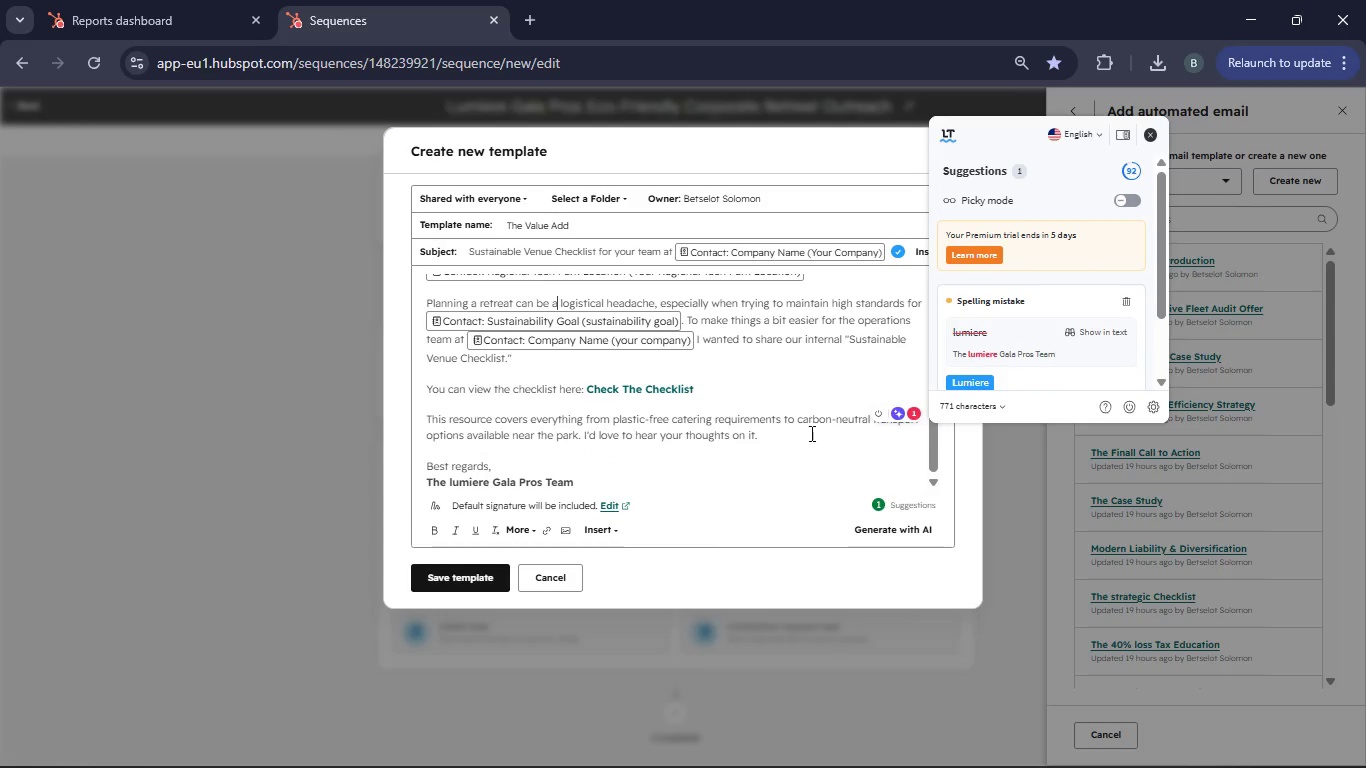 
left_click([783, 433])
 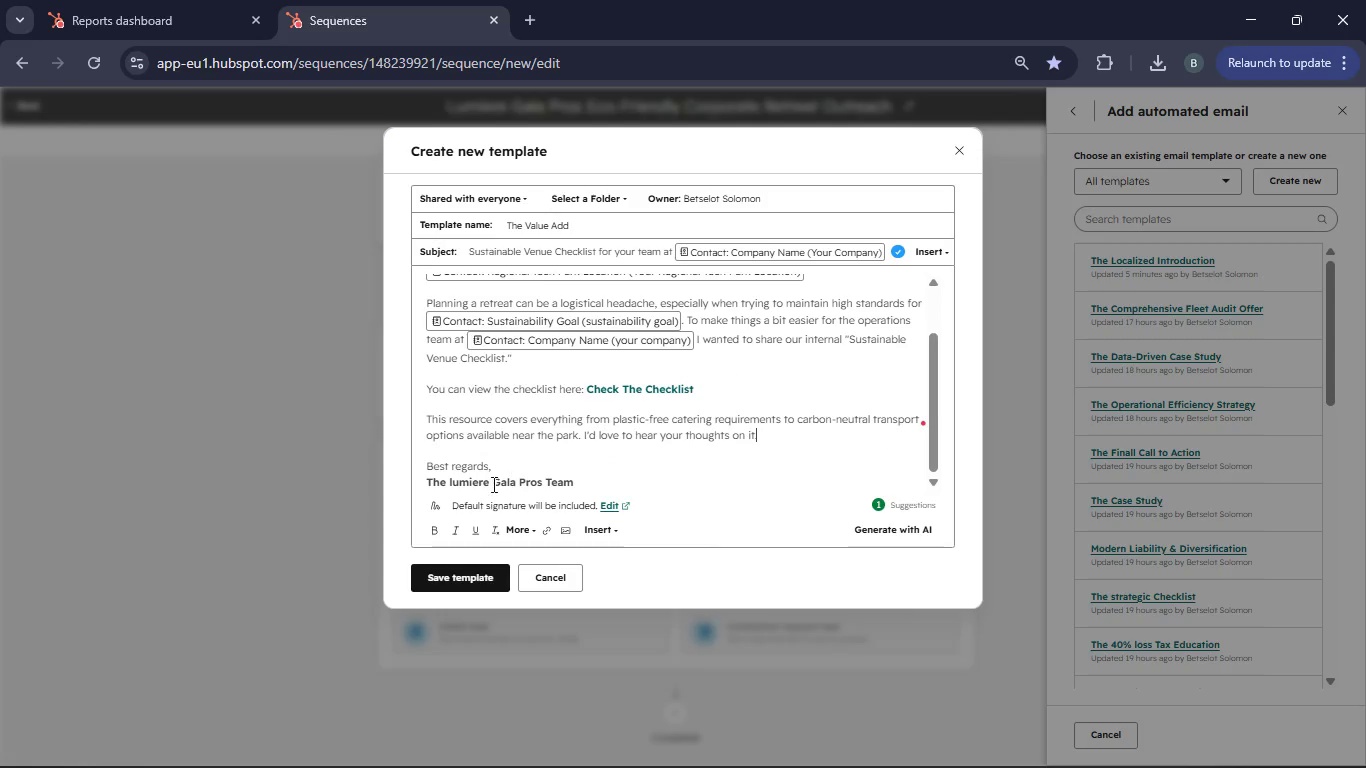 
left_click([481, 486])
 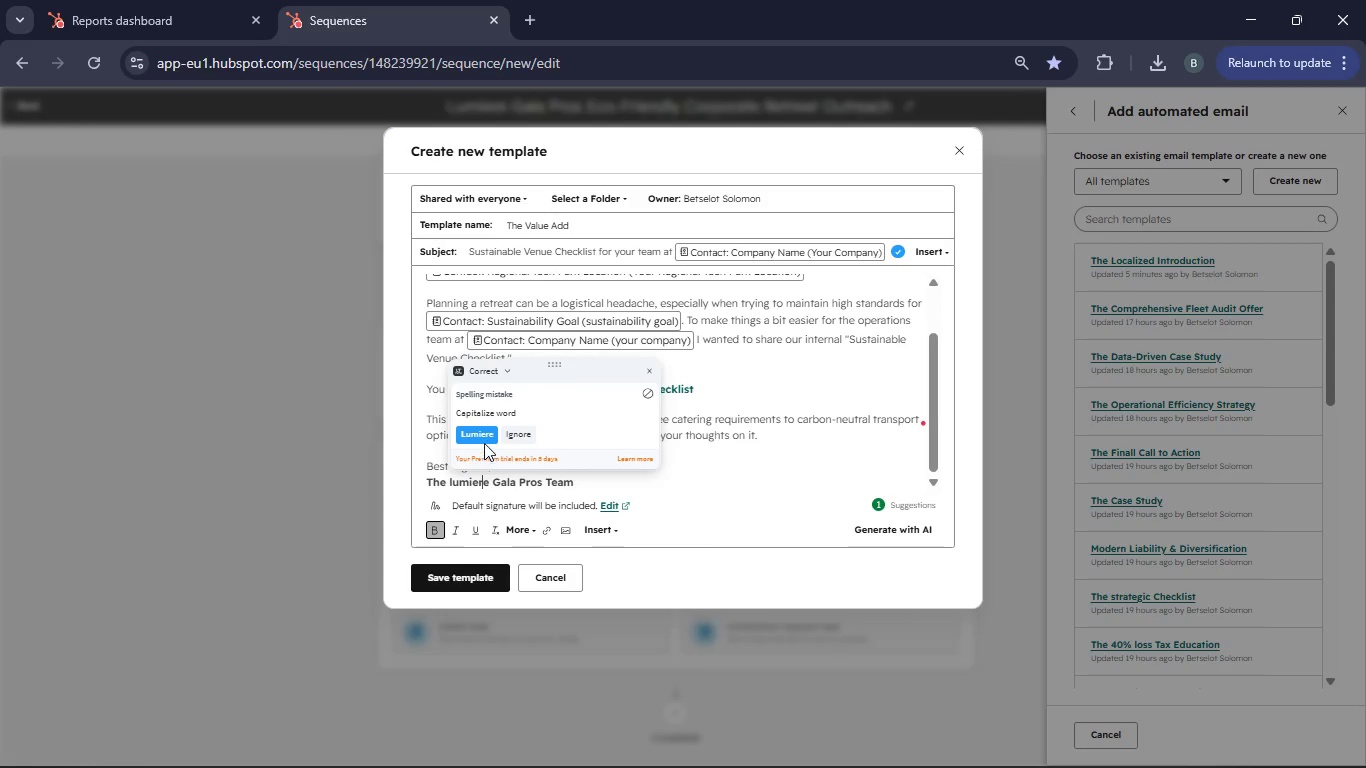 
left_click([484, 441])
 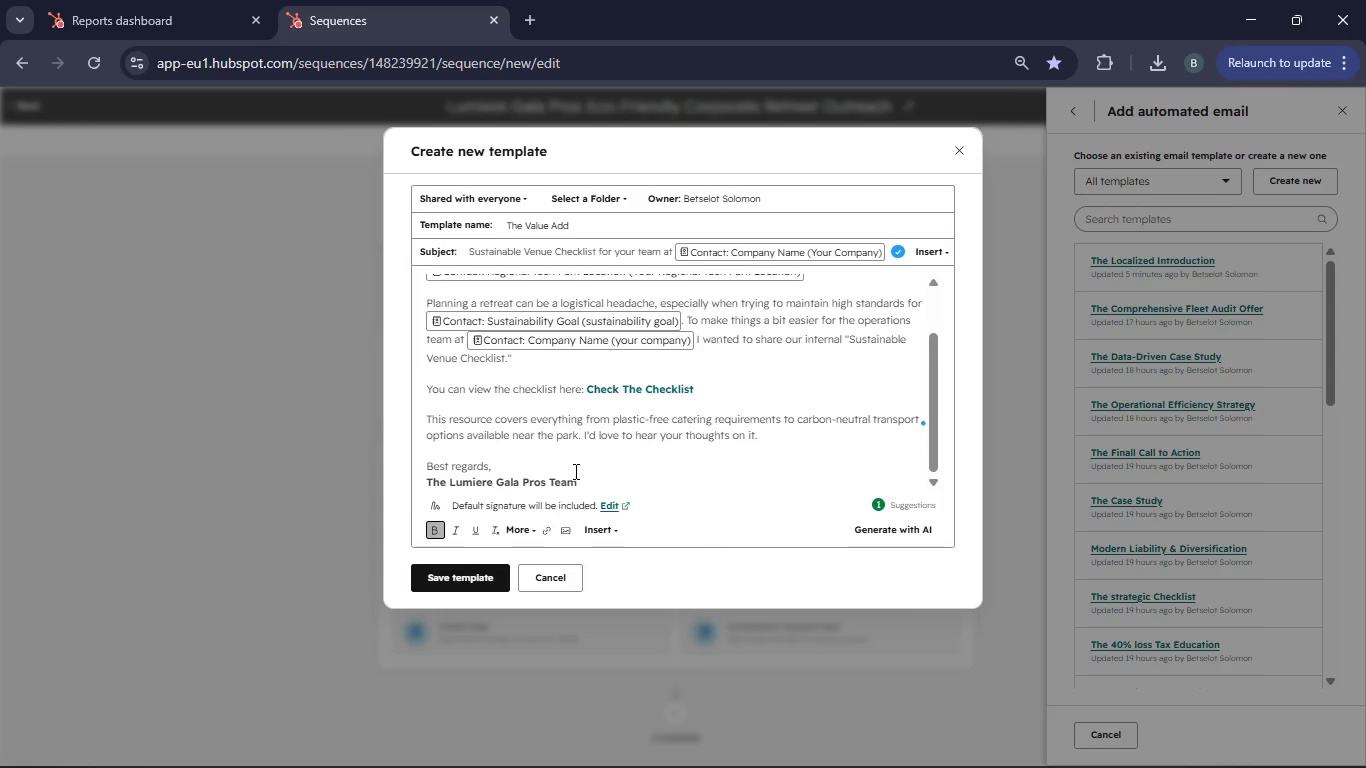 
left_click([628, 452])
 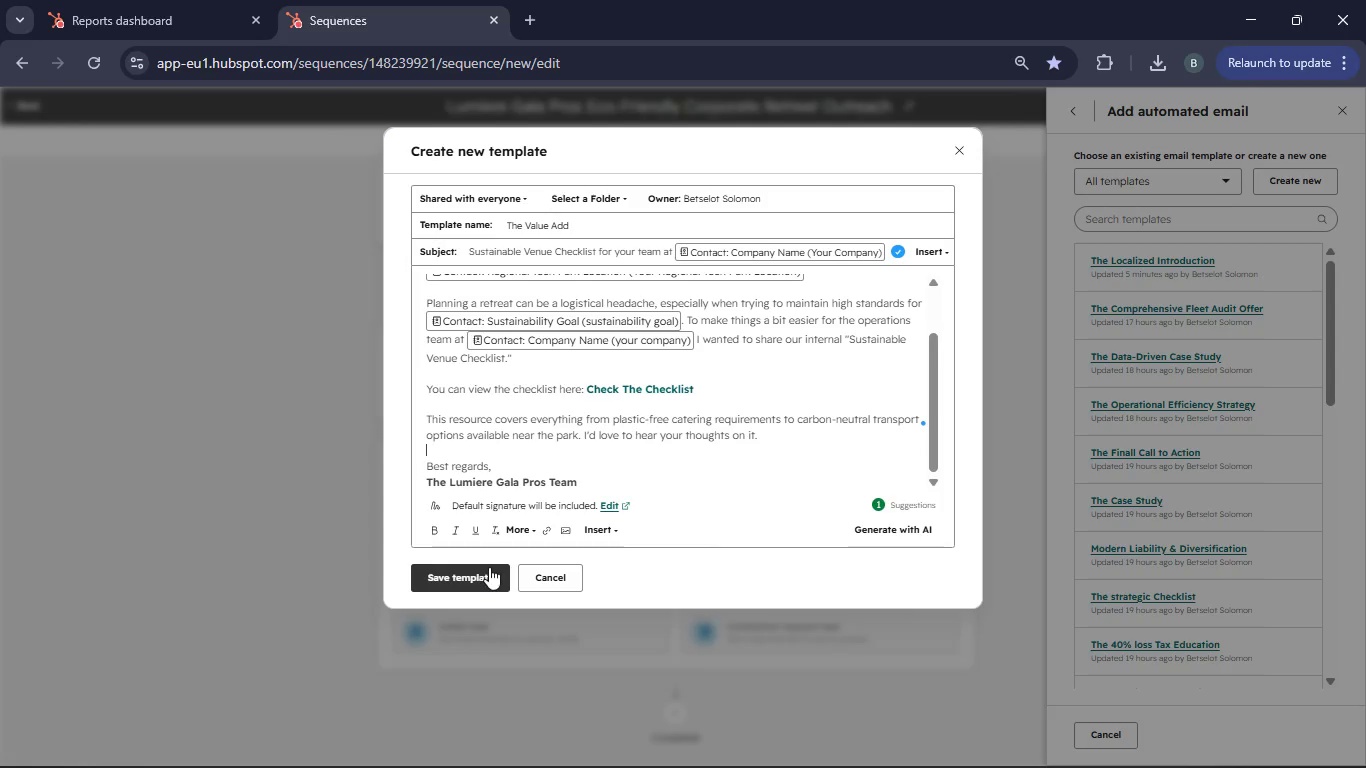 
left_click([491, 574])
 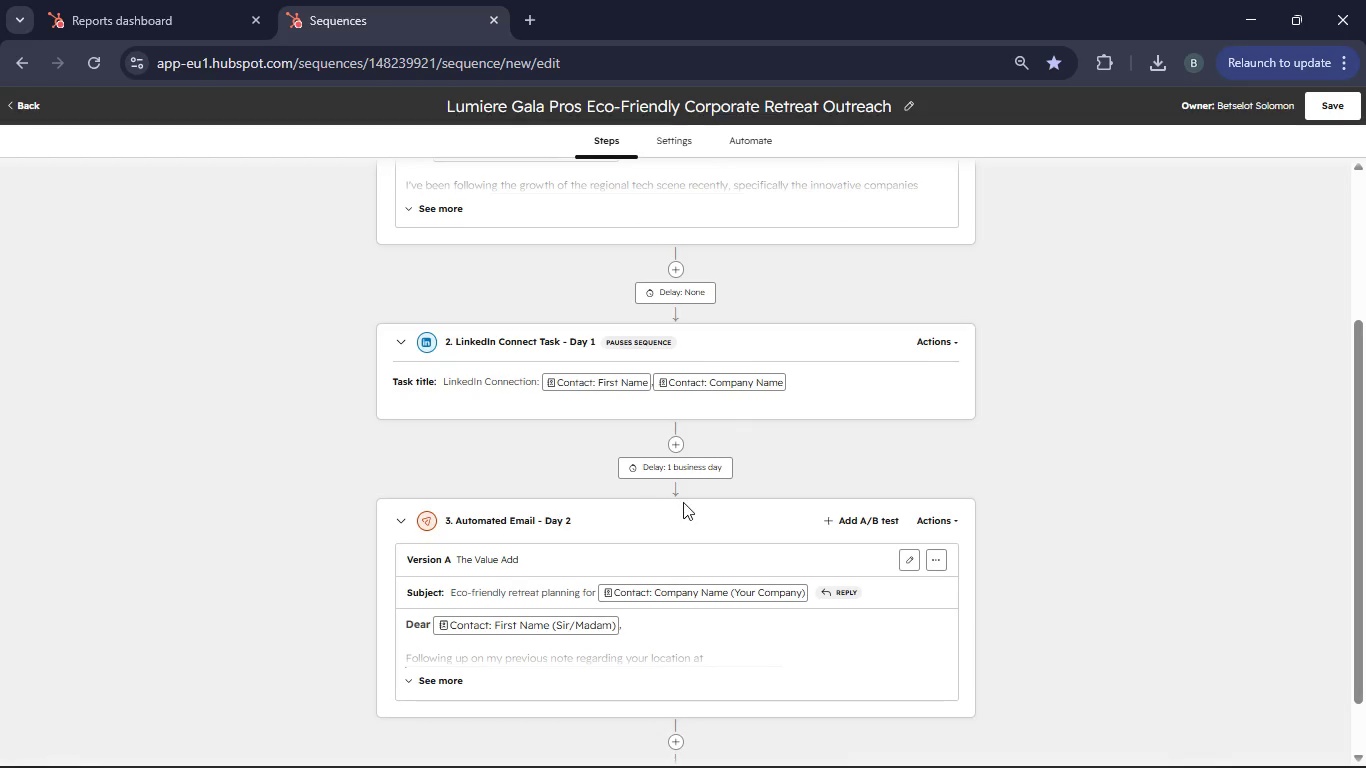 
left_click([692, 471])
 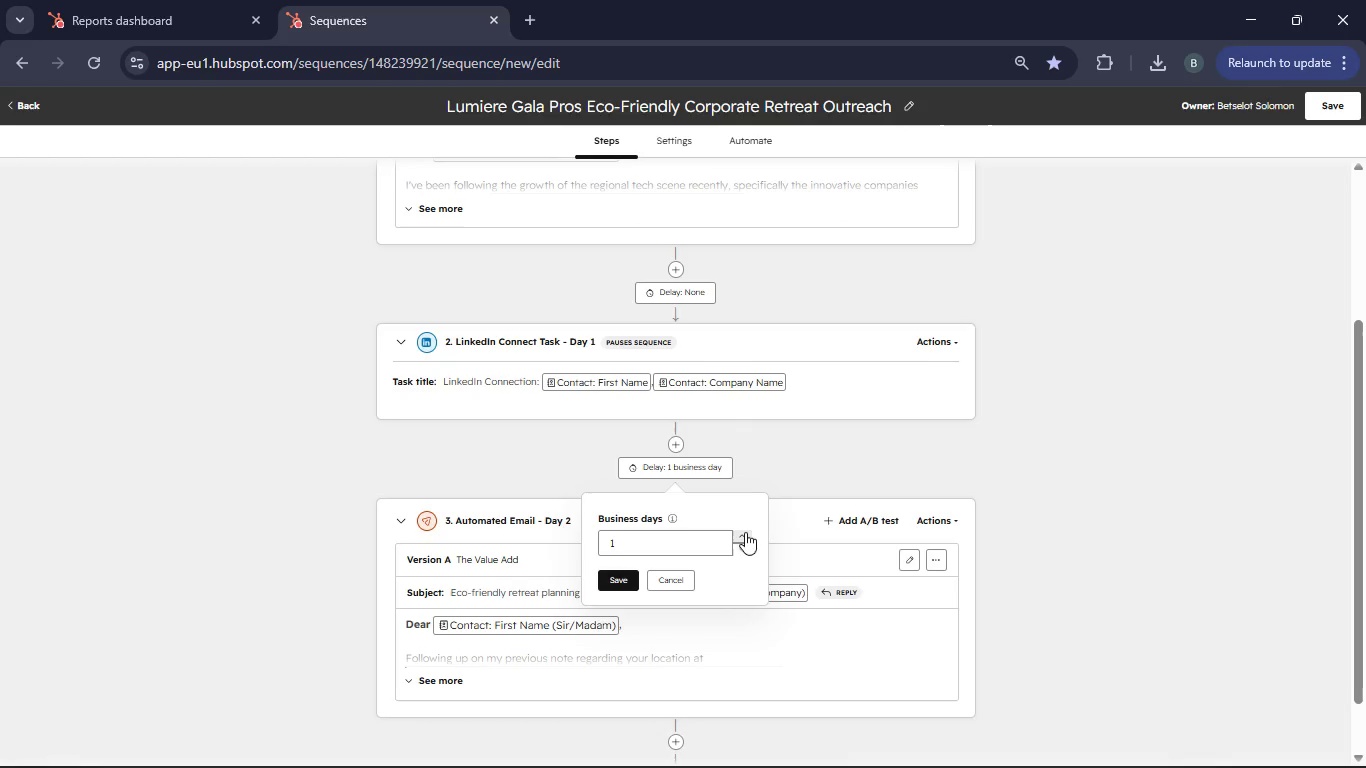 
left_click([746, 533])
 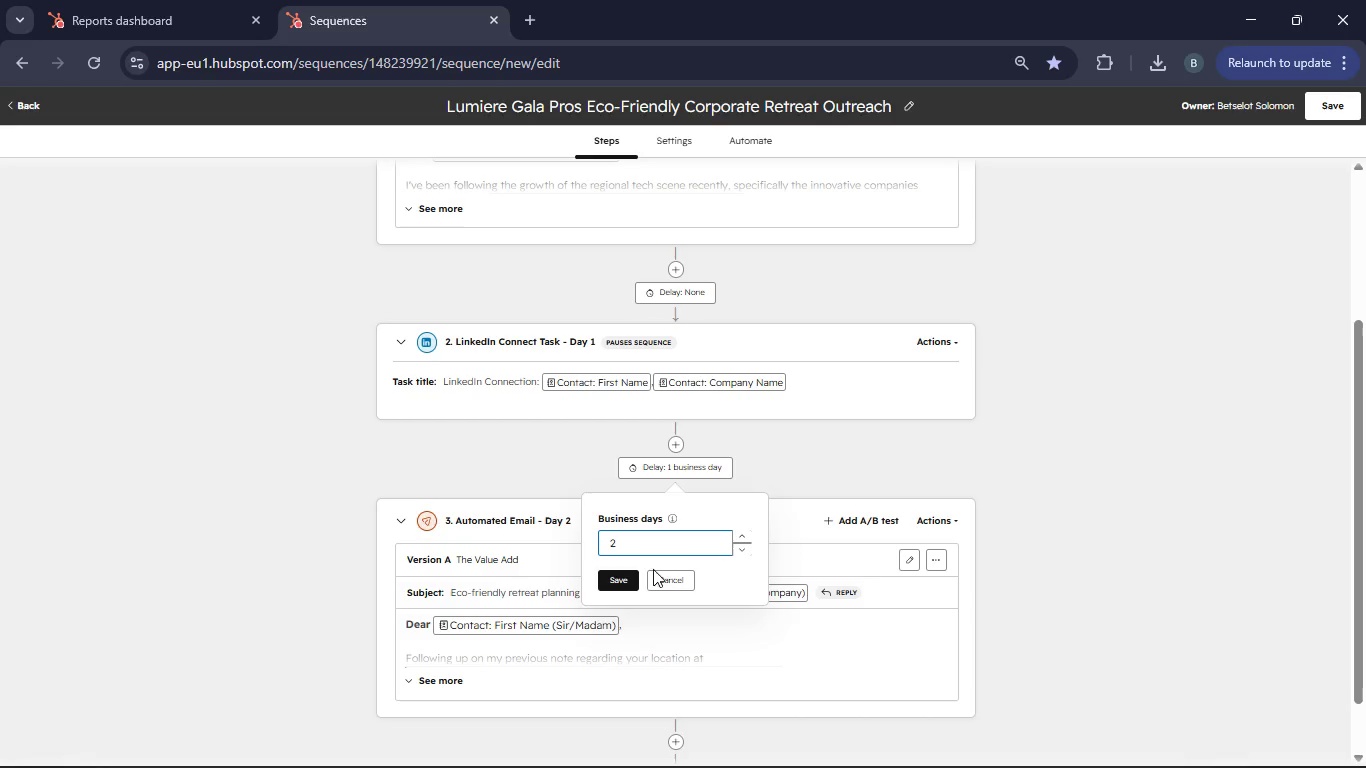 
left_click([635, 577])
 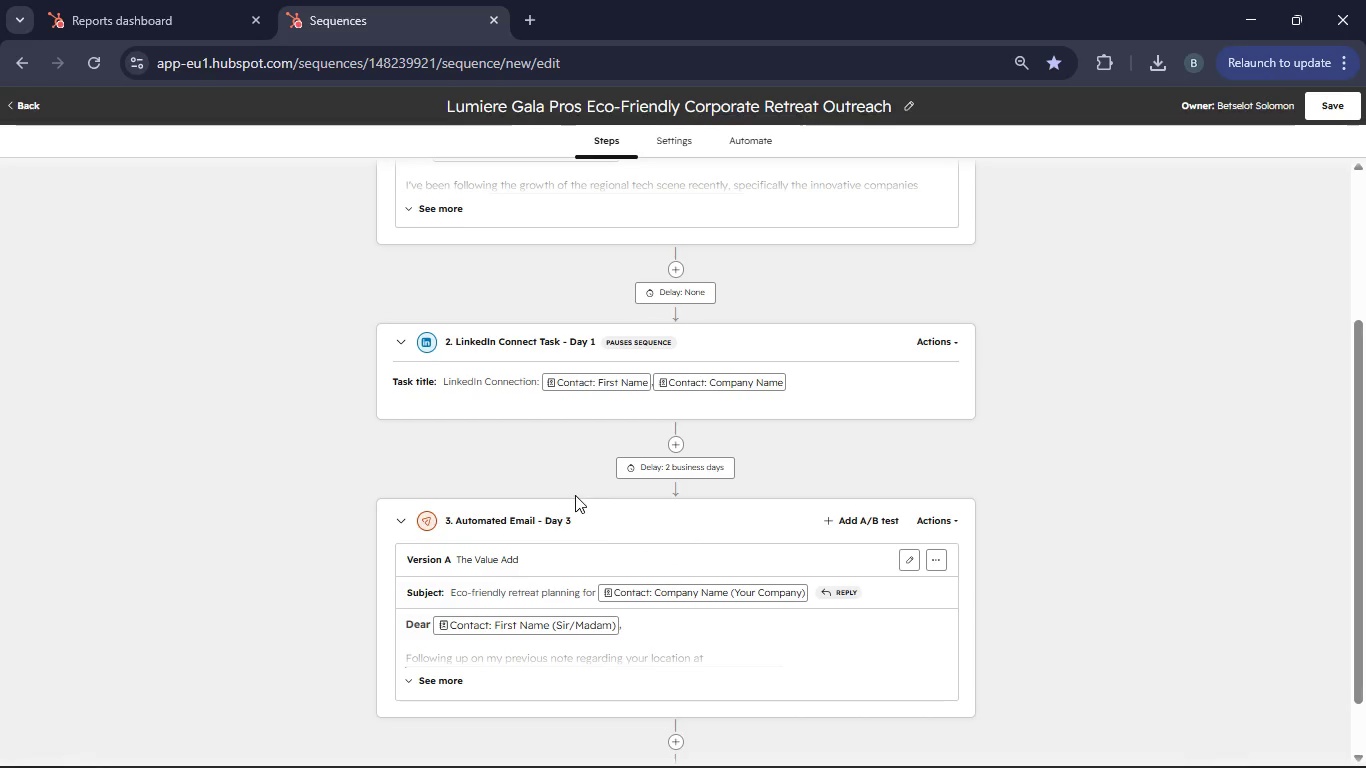 
scroll: coordinate [574, 495], scroll_direction: down, amount: 5.0
 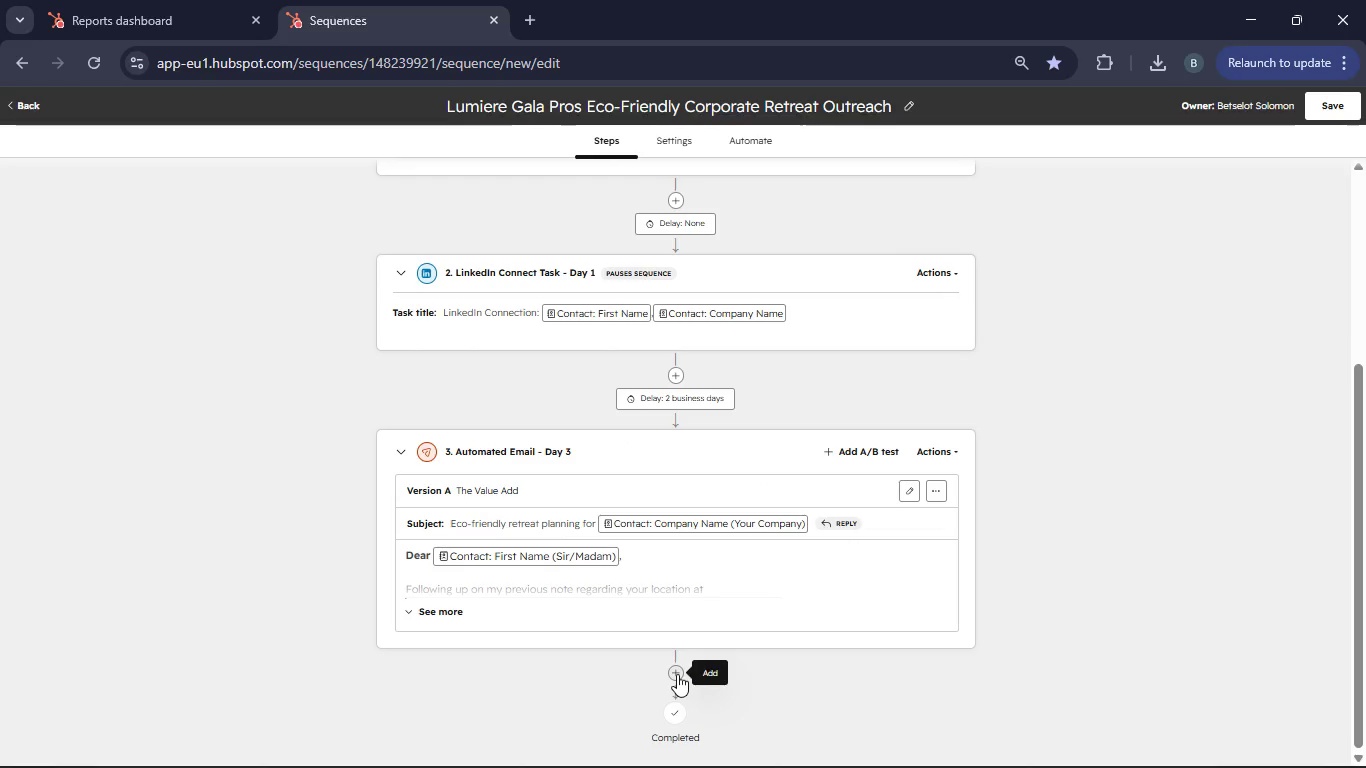 
left_click([677, 673])
 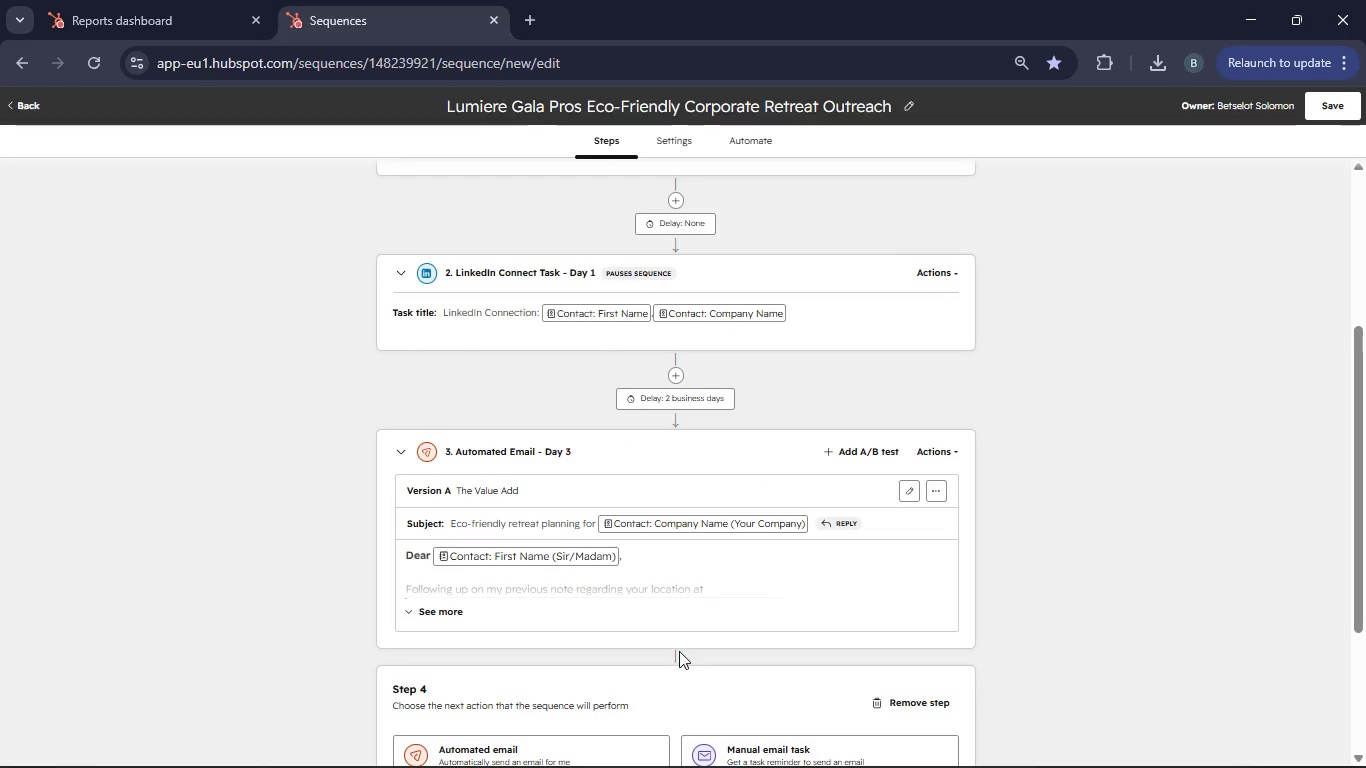 
scroll: coordinate [677, 645], scroll_direction: down, amount: 3.0
 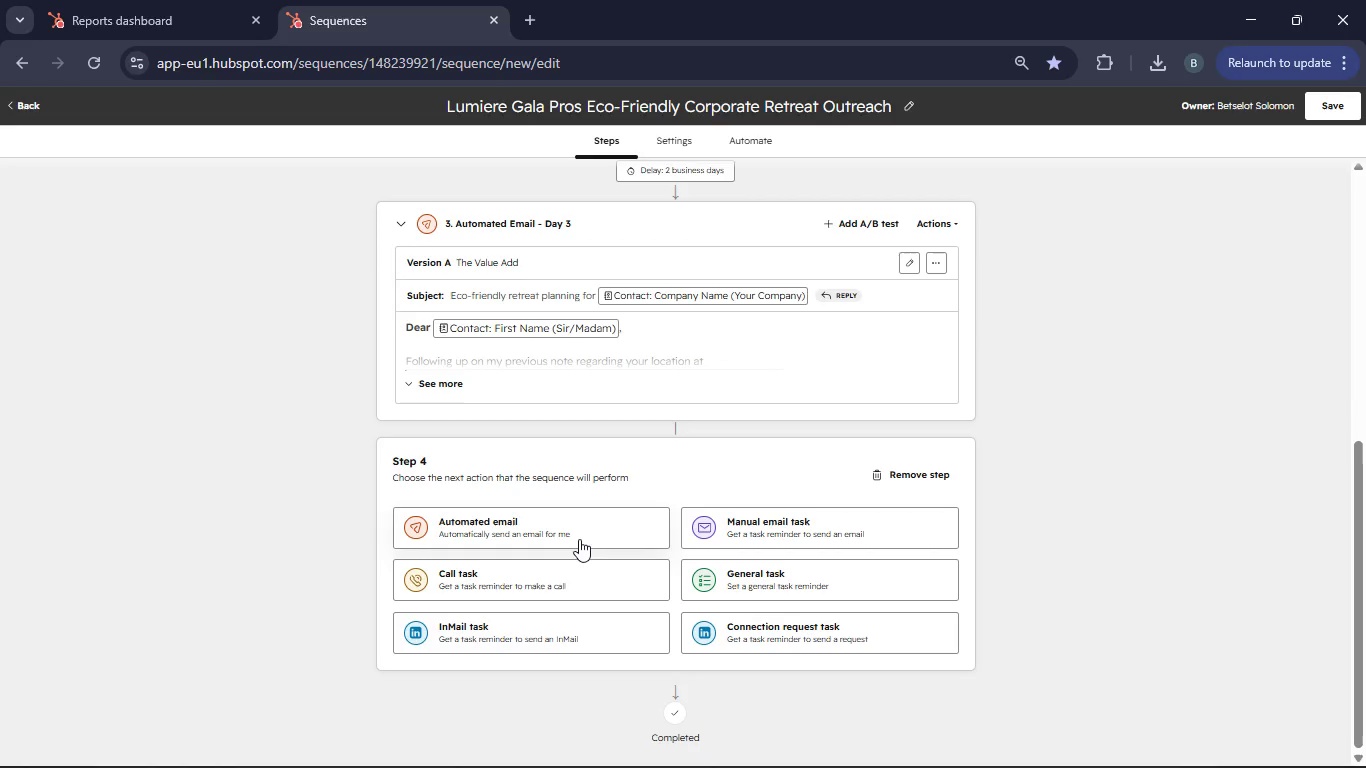 
left_click([579, 539])
 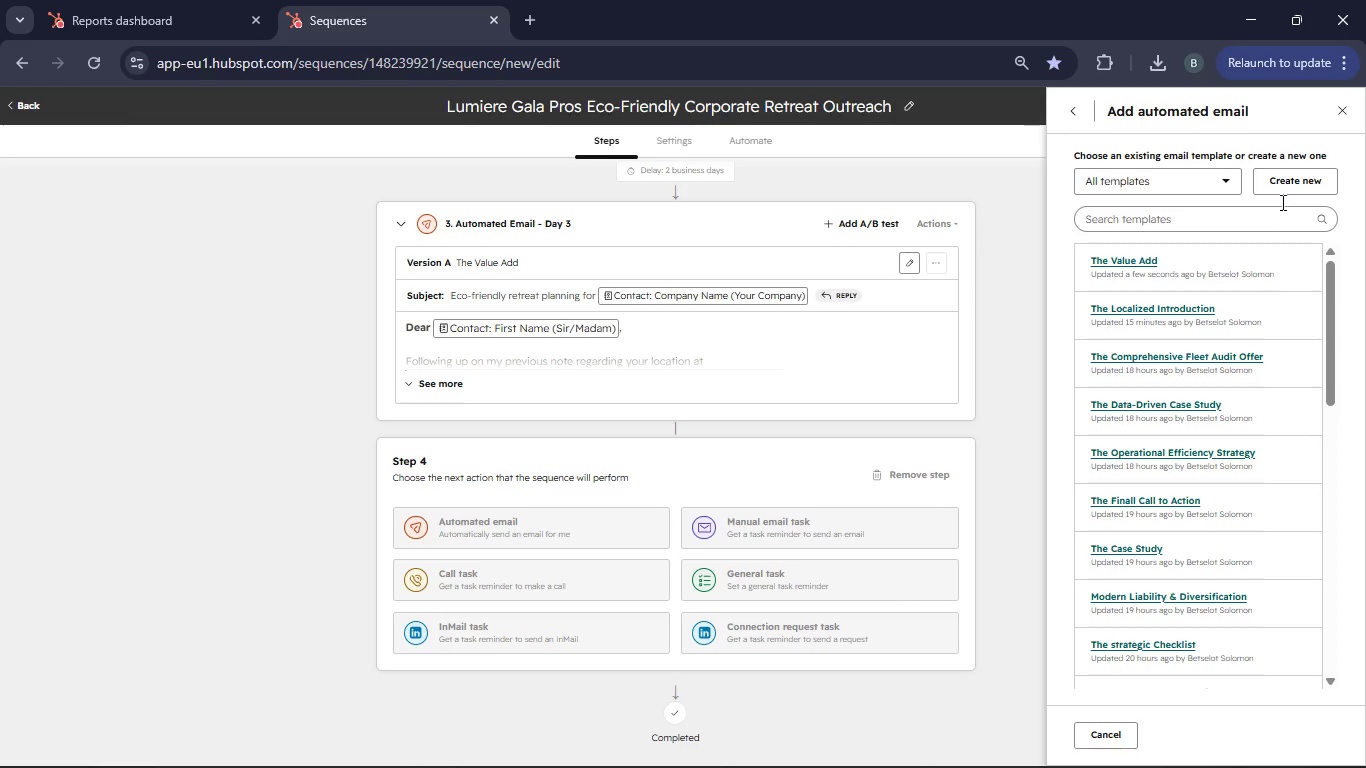 
wait(6.56)
 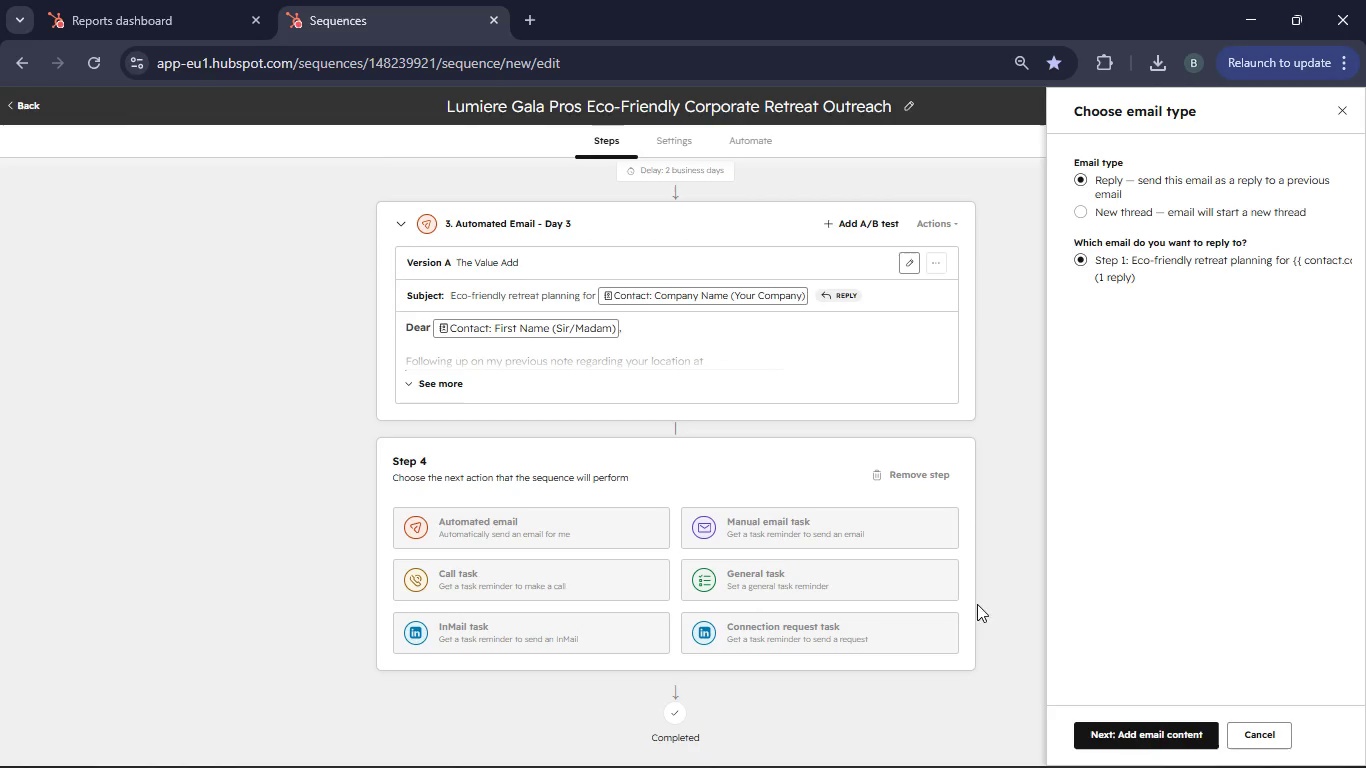 
left_click([1282, 188])
 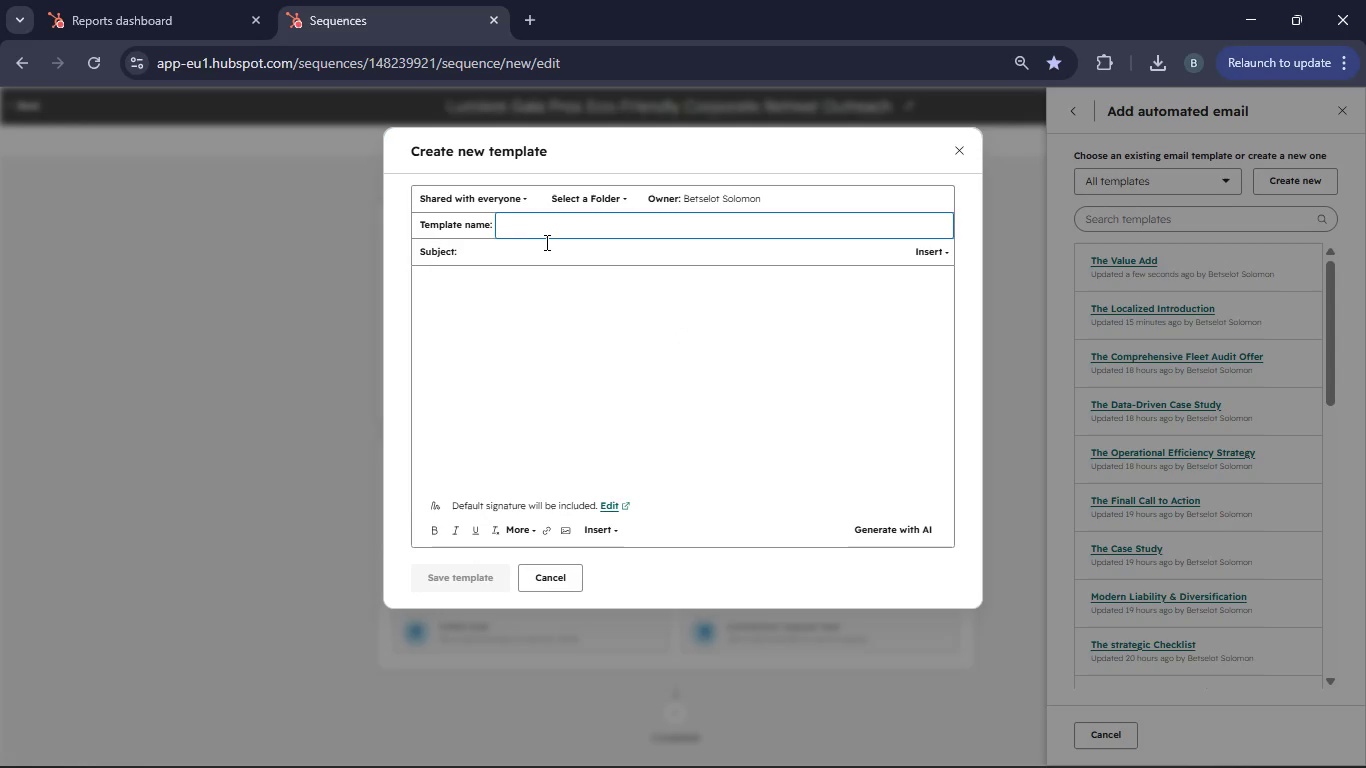 
wait(7.05)
 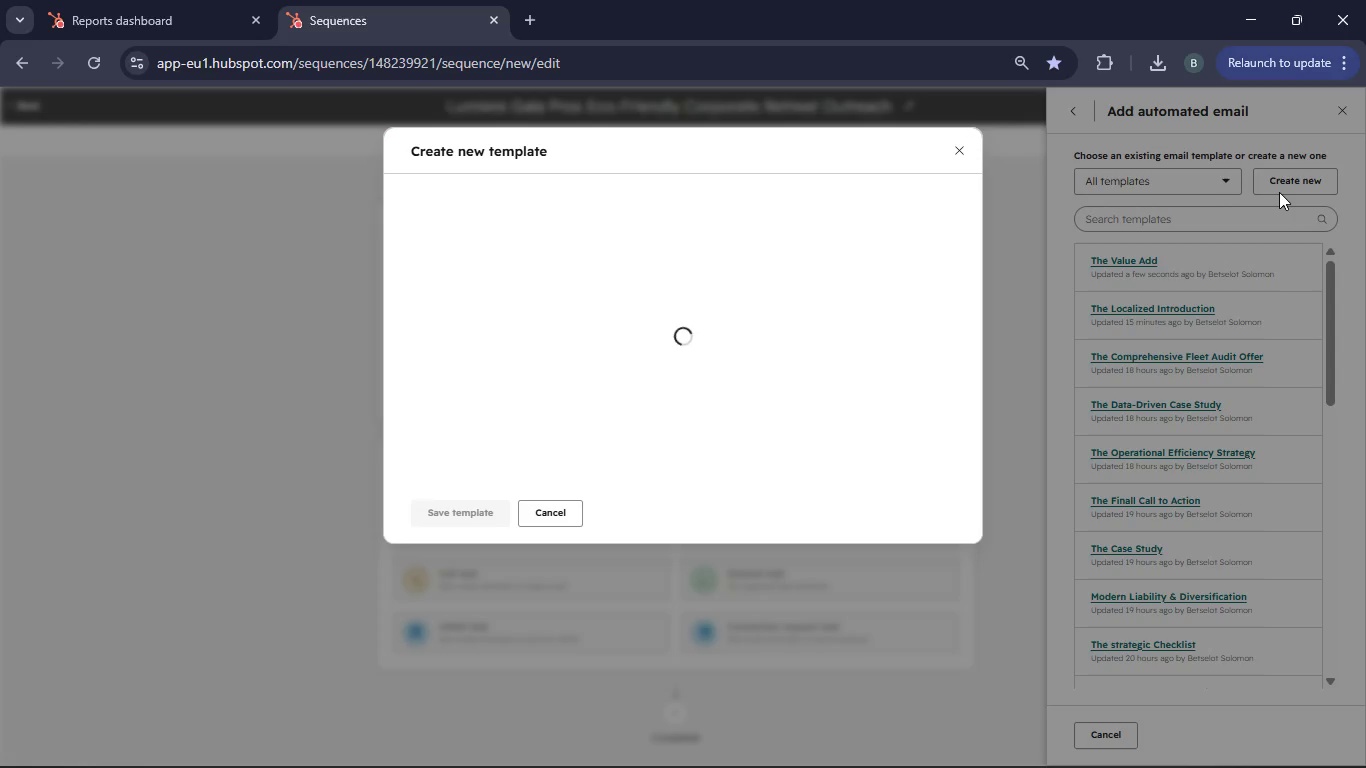 
left_click([523, 236])
 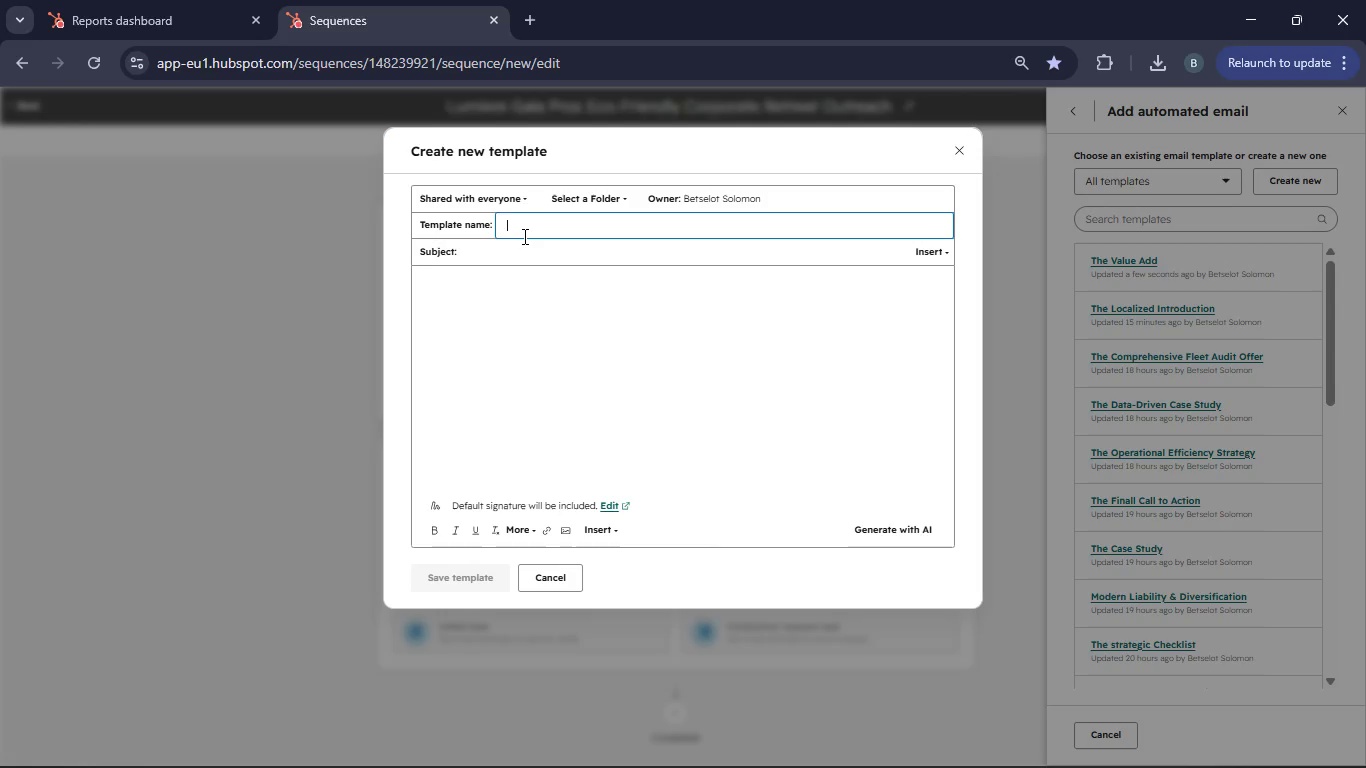 
type(The "Break-Up"/ Final Inquiry)
 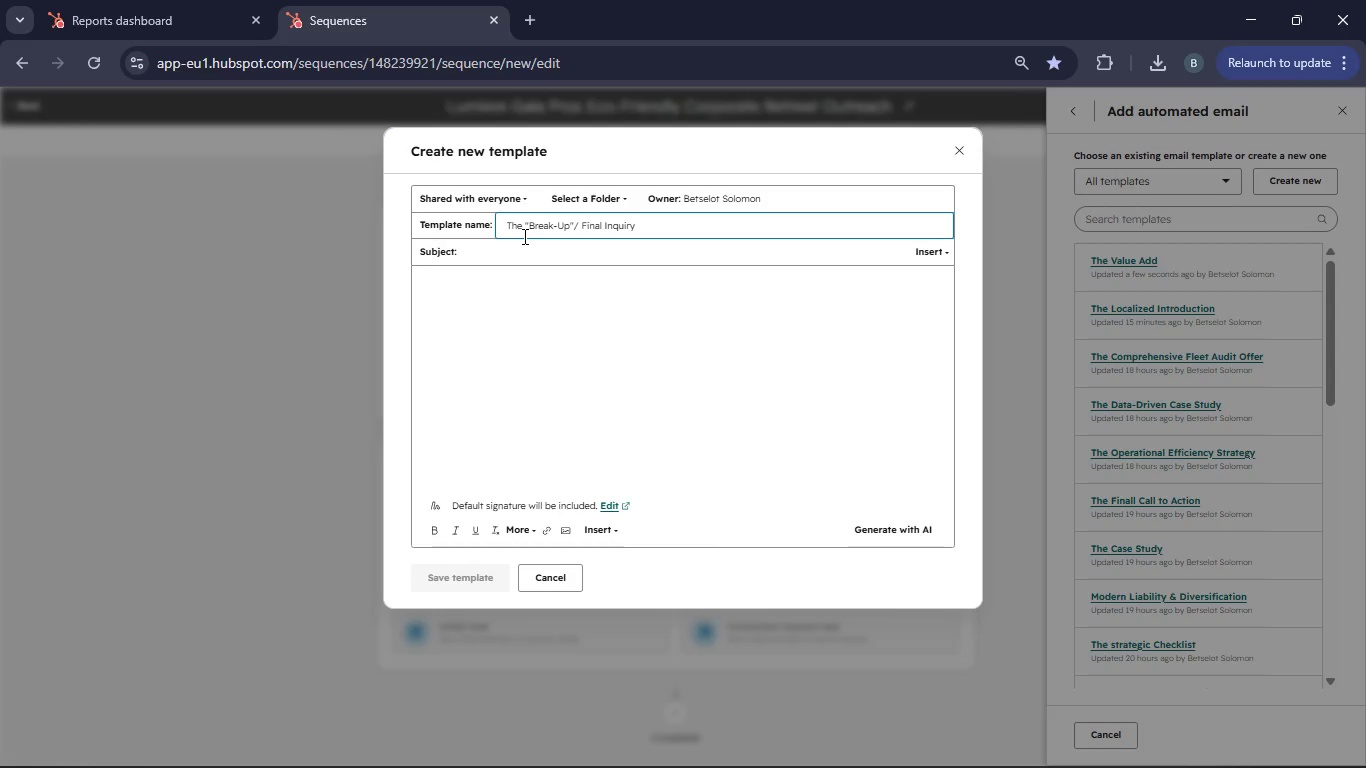 
left_click([523, 252])
 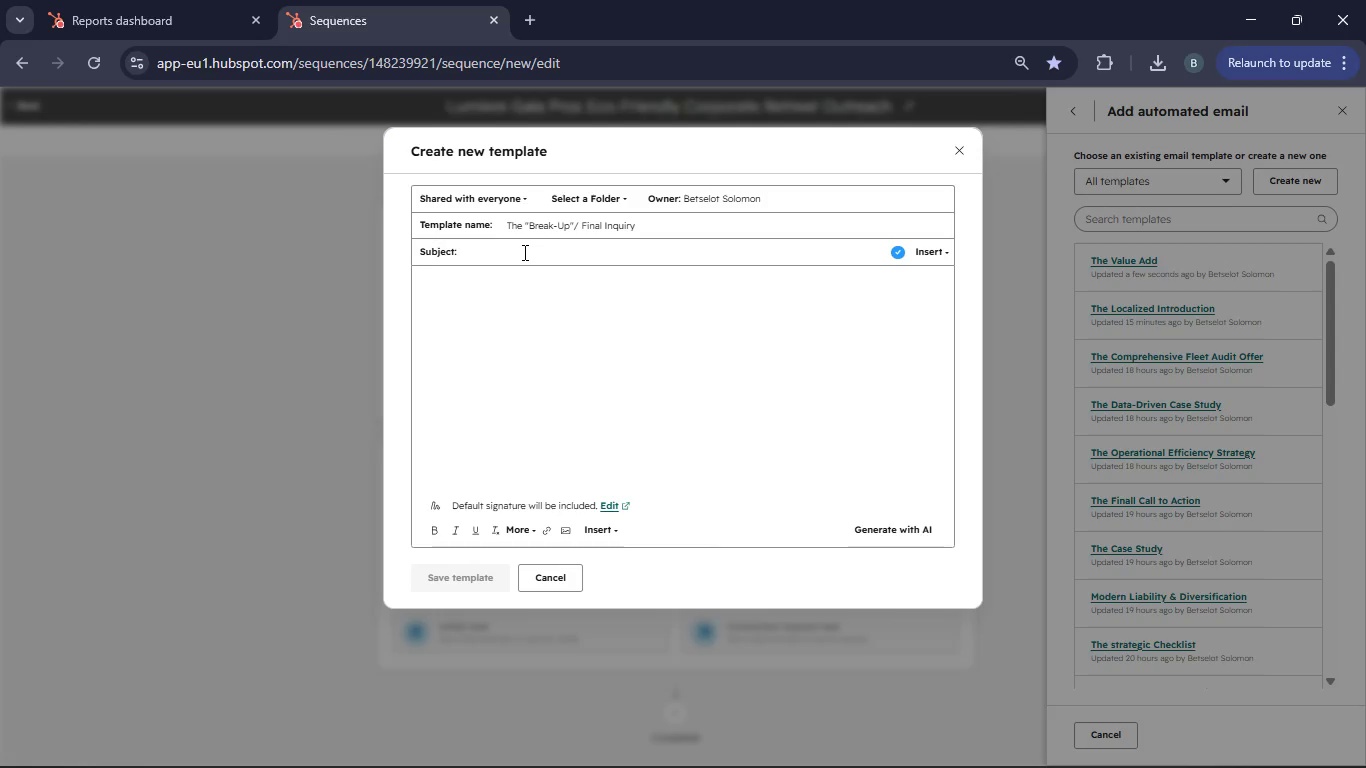 
type(Following up on )
 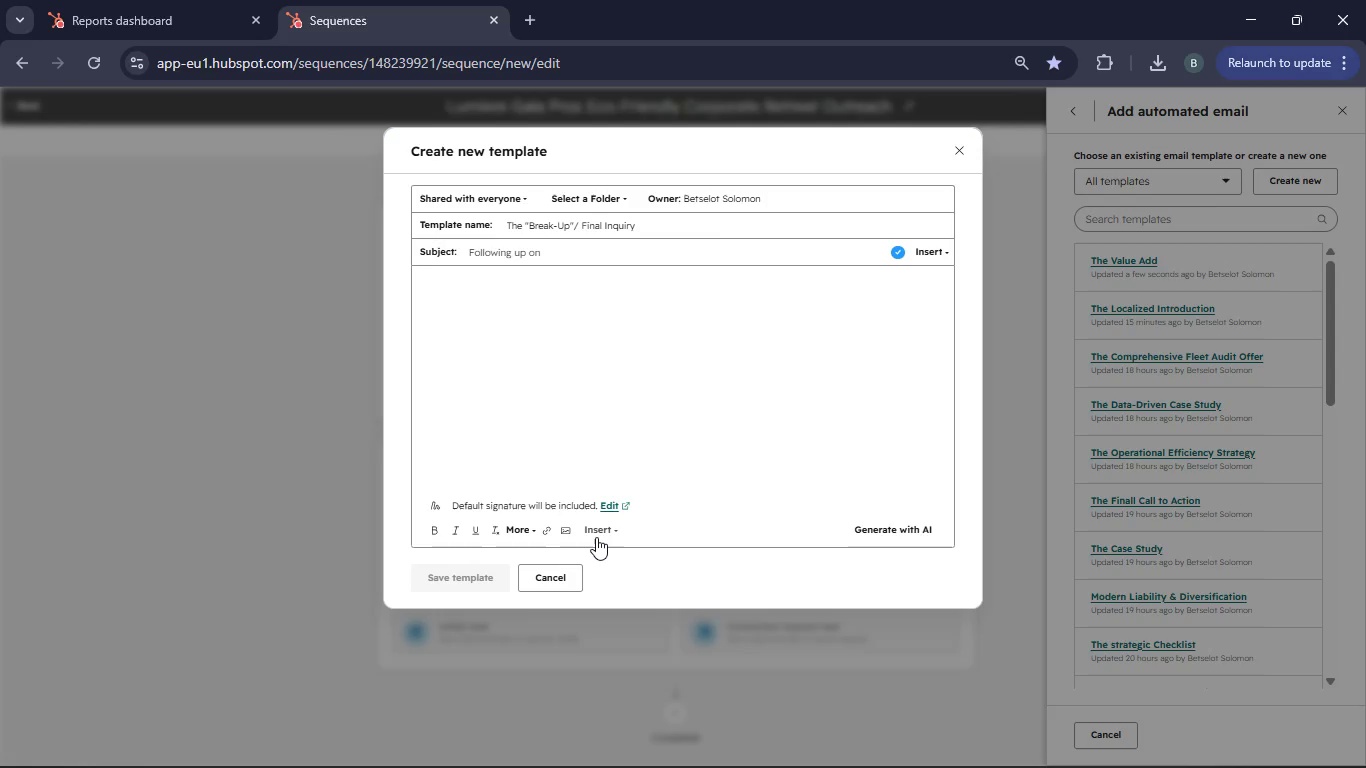 
left_click([598, 532])
 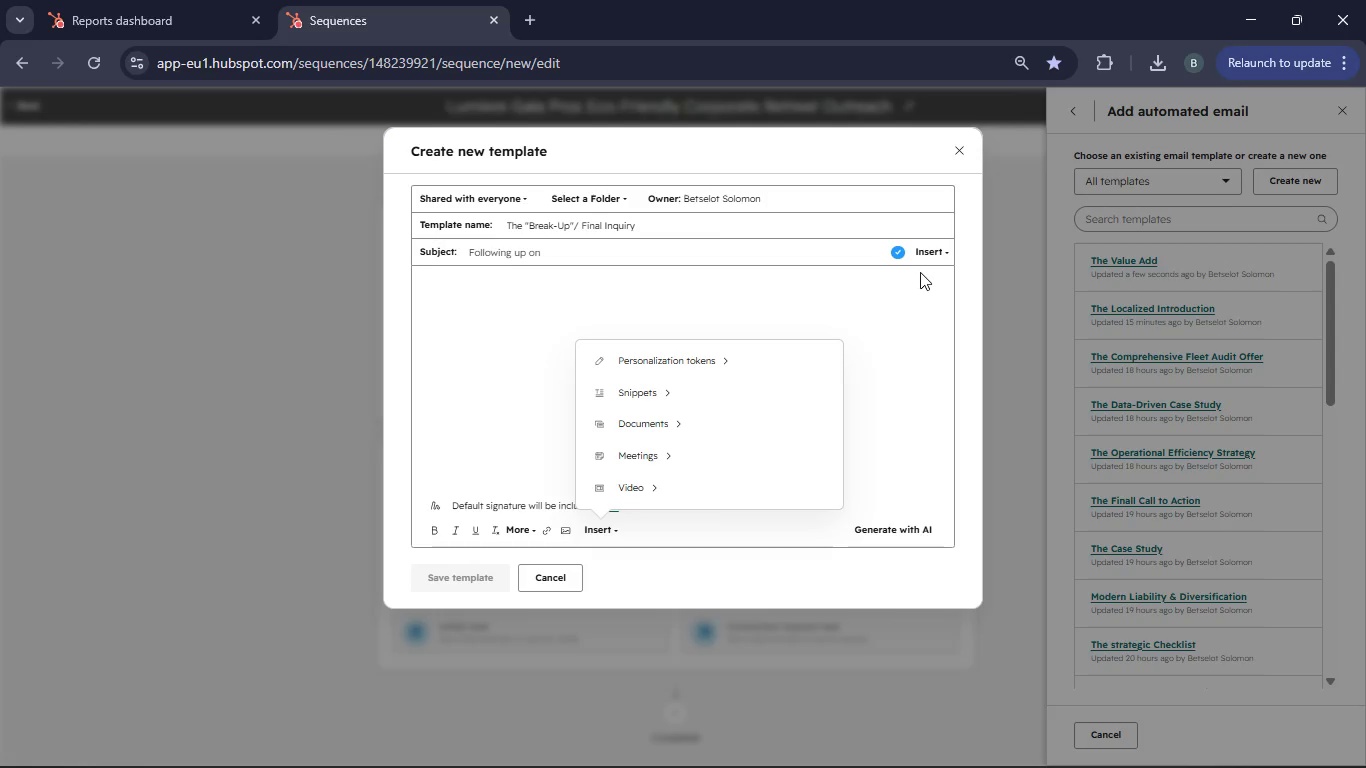 
left_click([920, 272])
 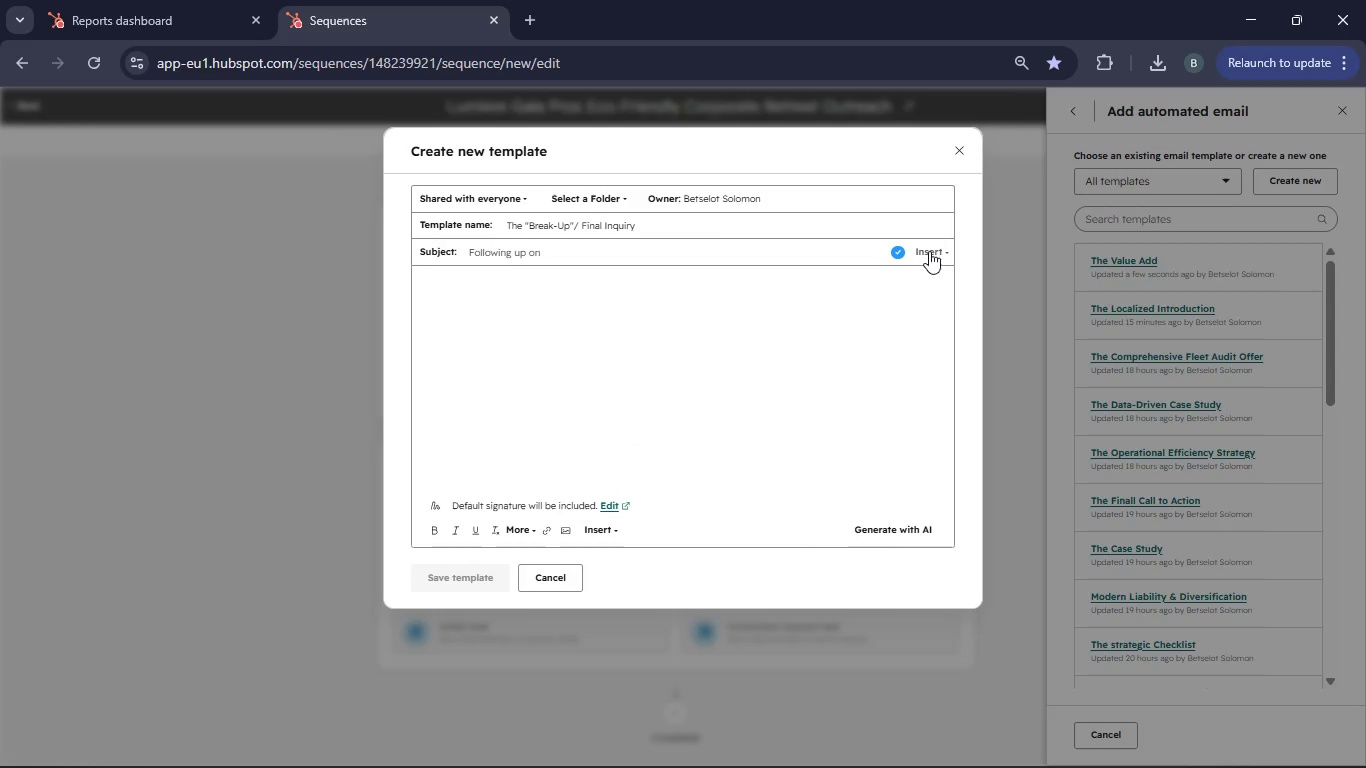 
left_click([929, 251])
 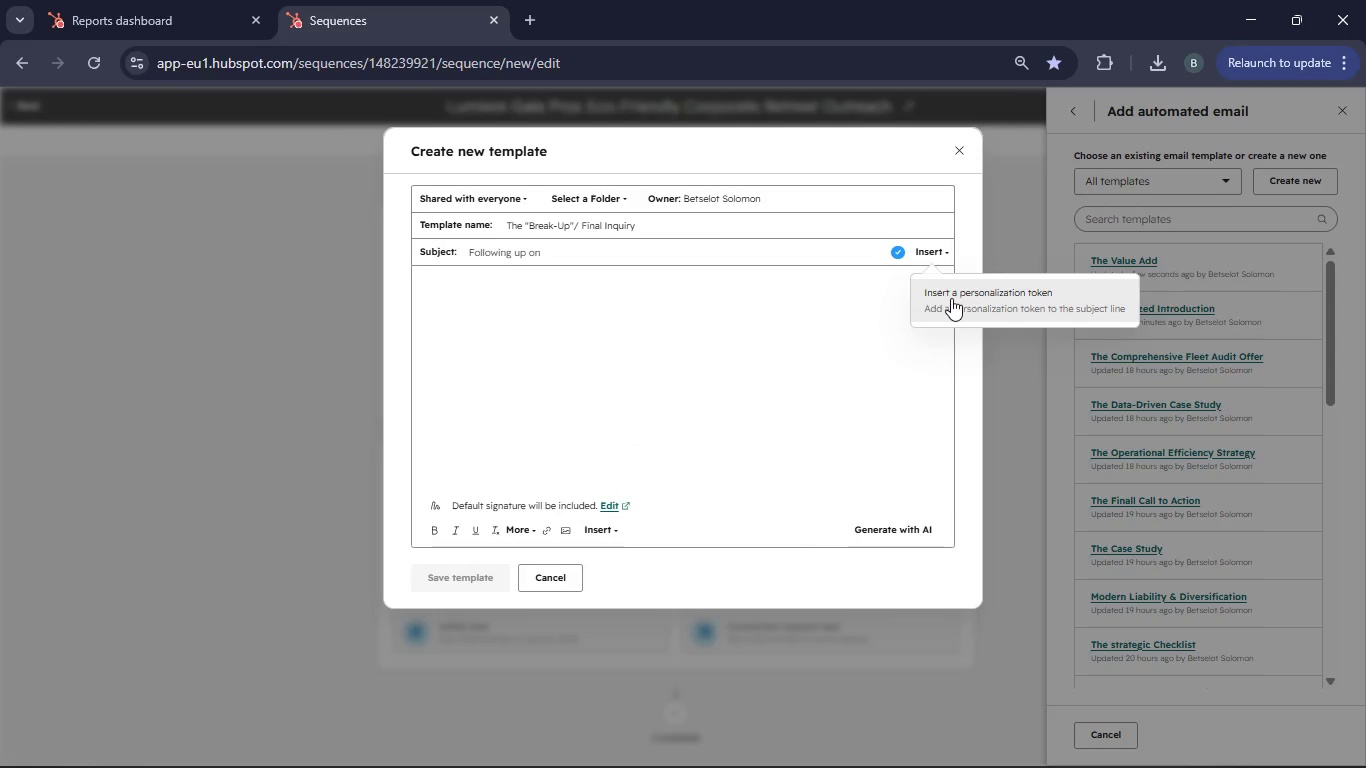 
left_click([951, 298])
 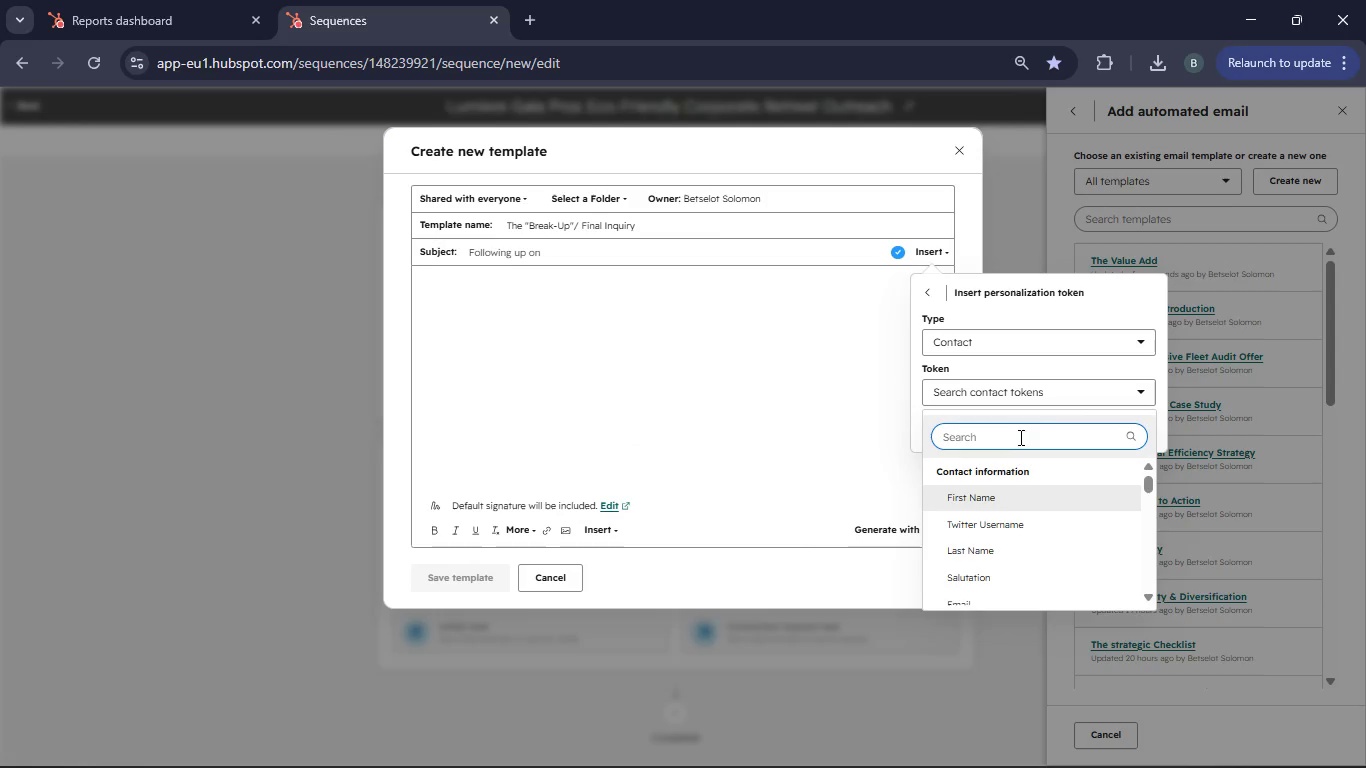 
type(Company Name)
 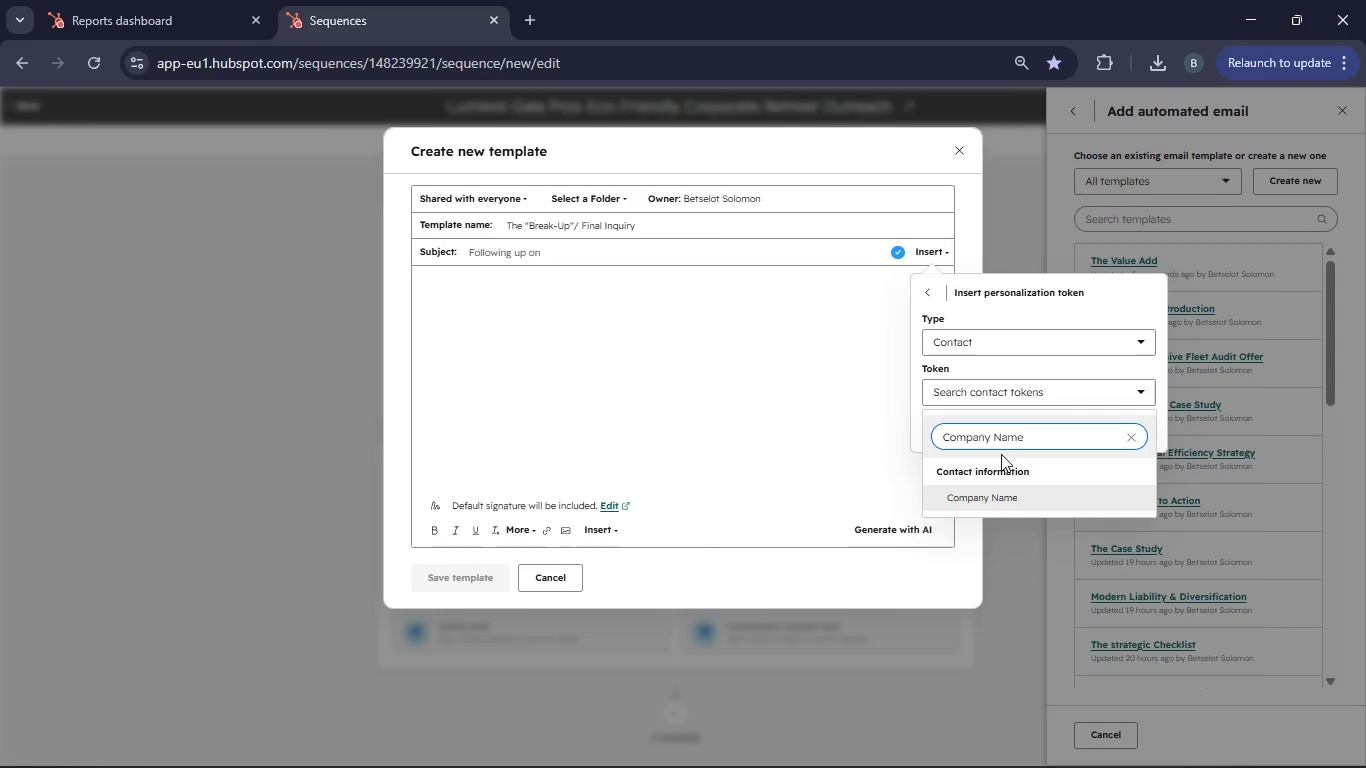 
left_click([1000, 499])
 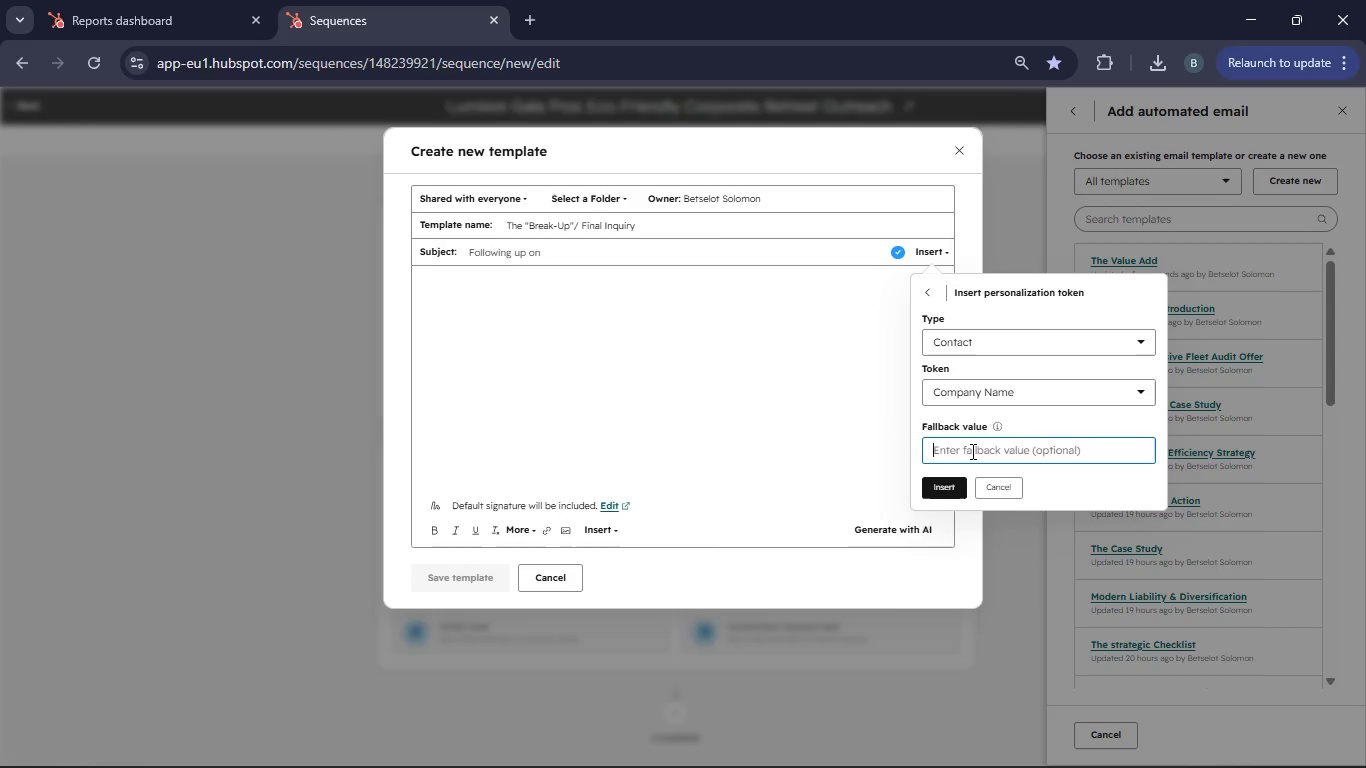 
type(your company)
 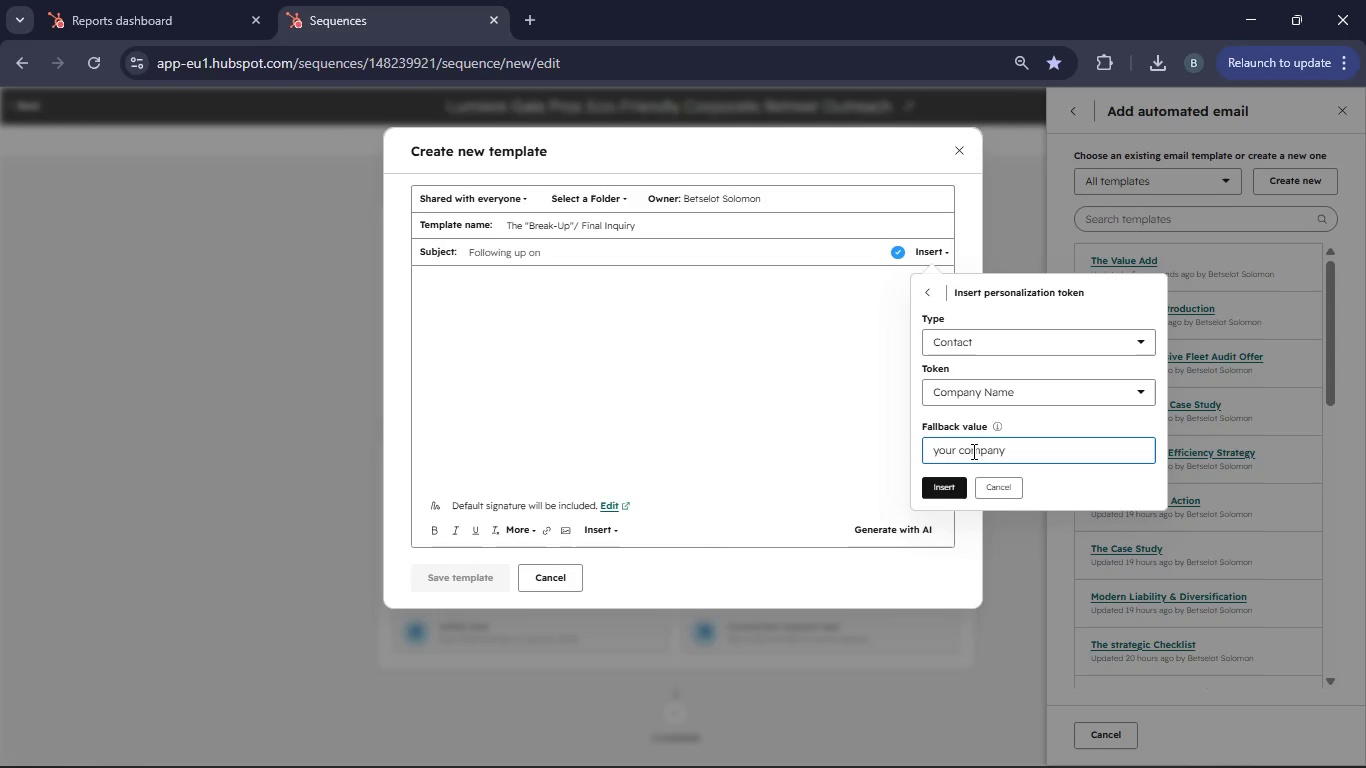 
left_click([948, 492])
 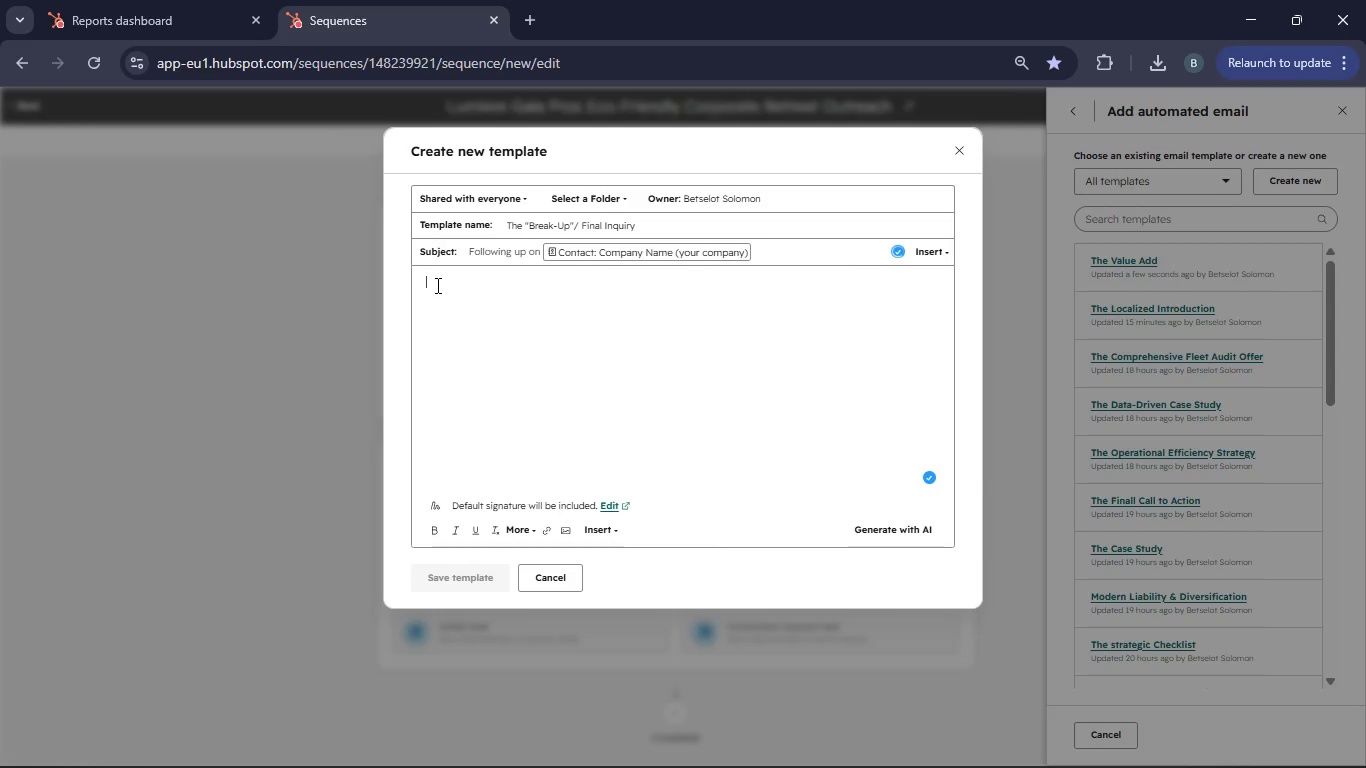 
type(Dear )
 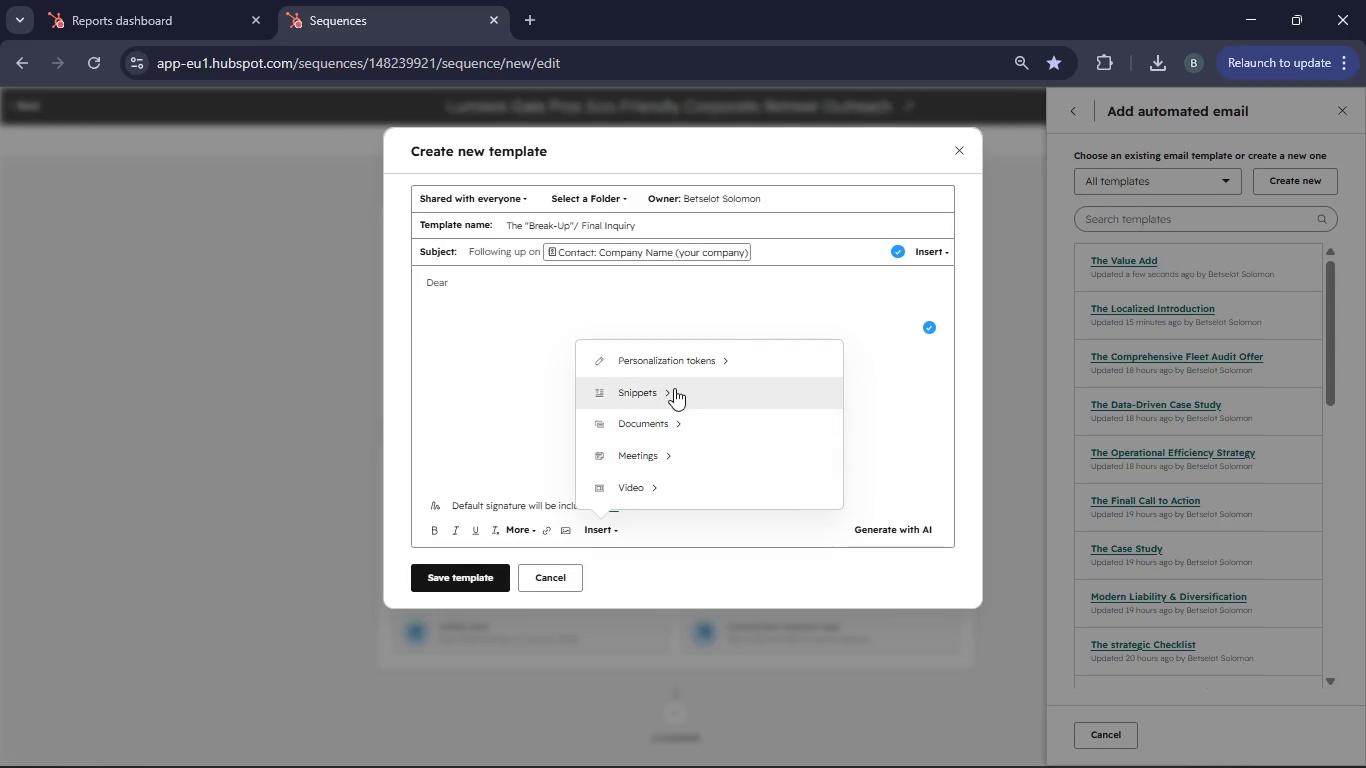 
wait(5.66)
 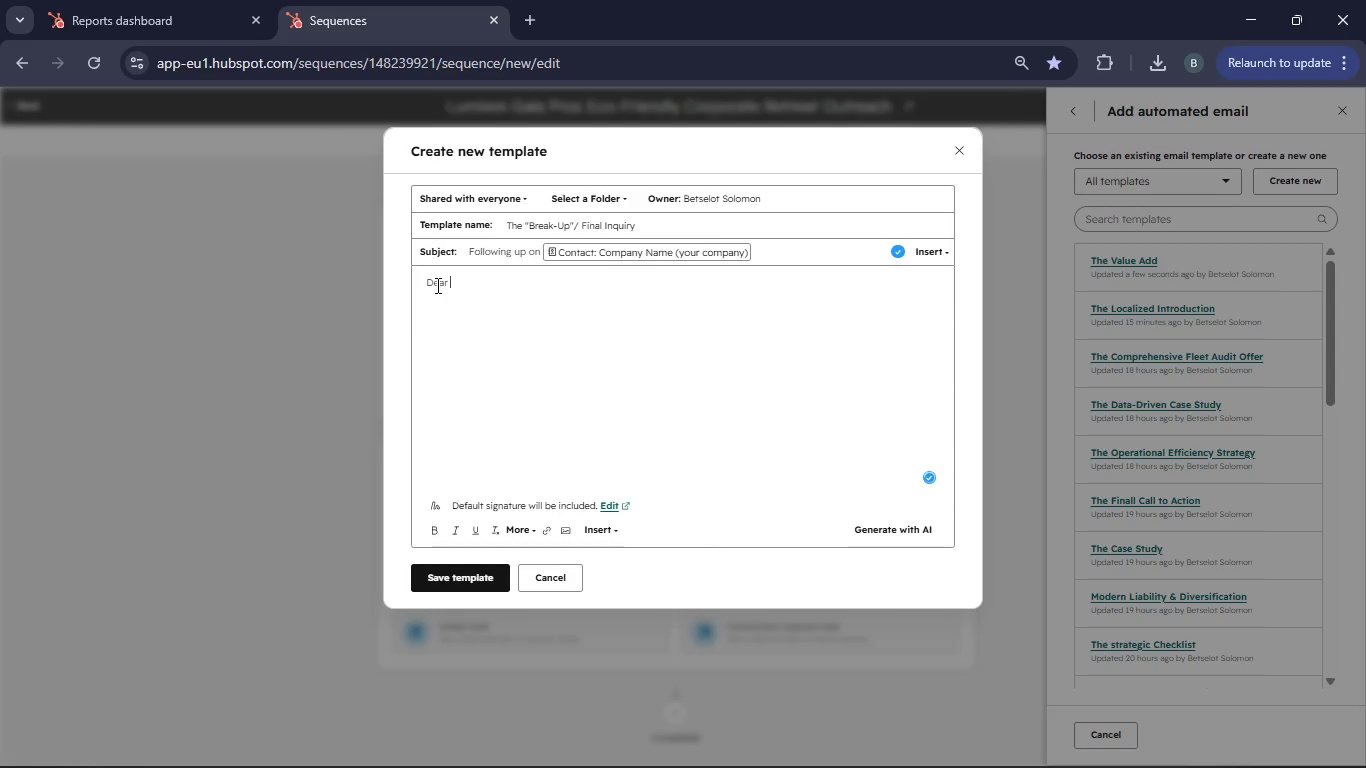 
left_click([680, 366])
 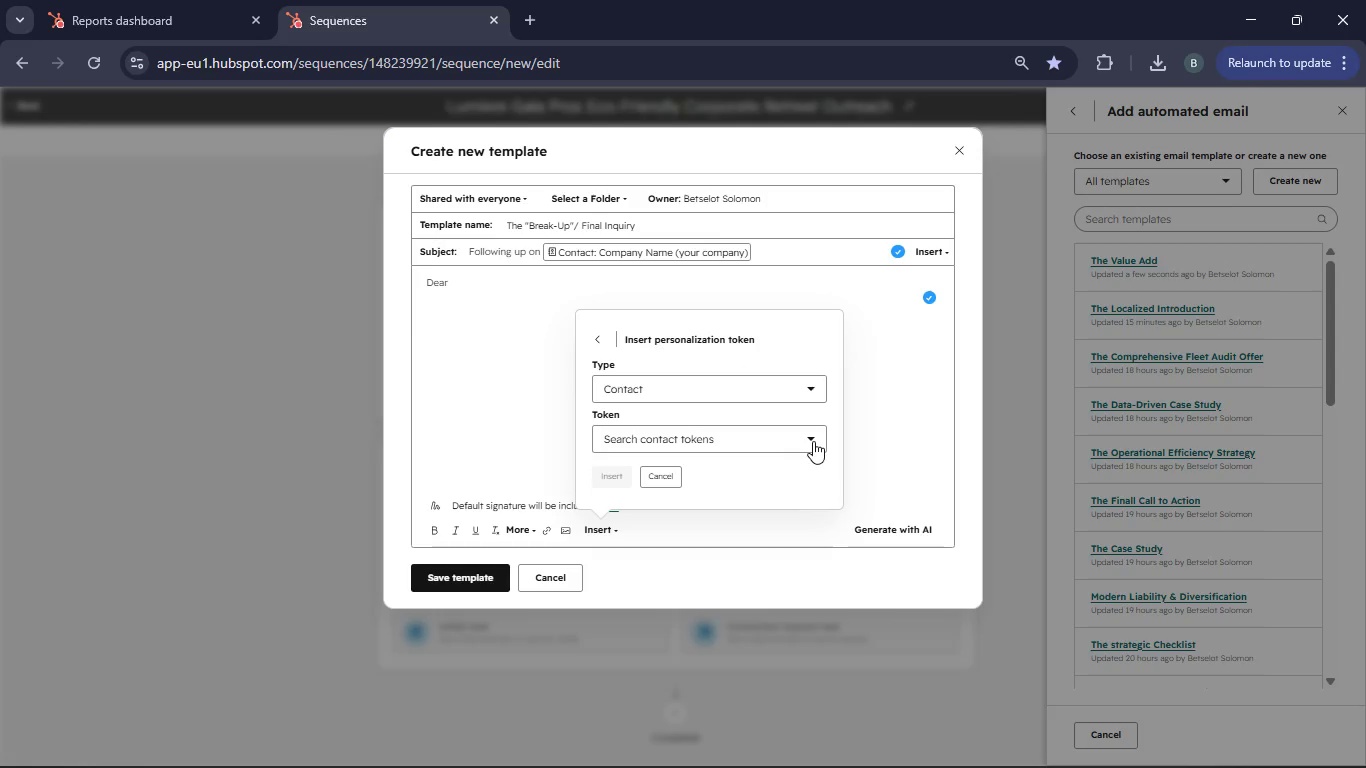 
left_click([813, 441])
 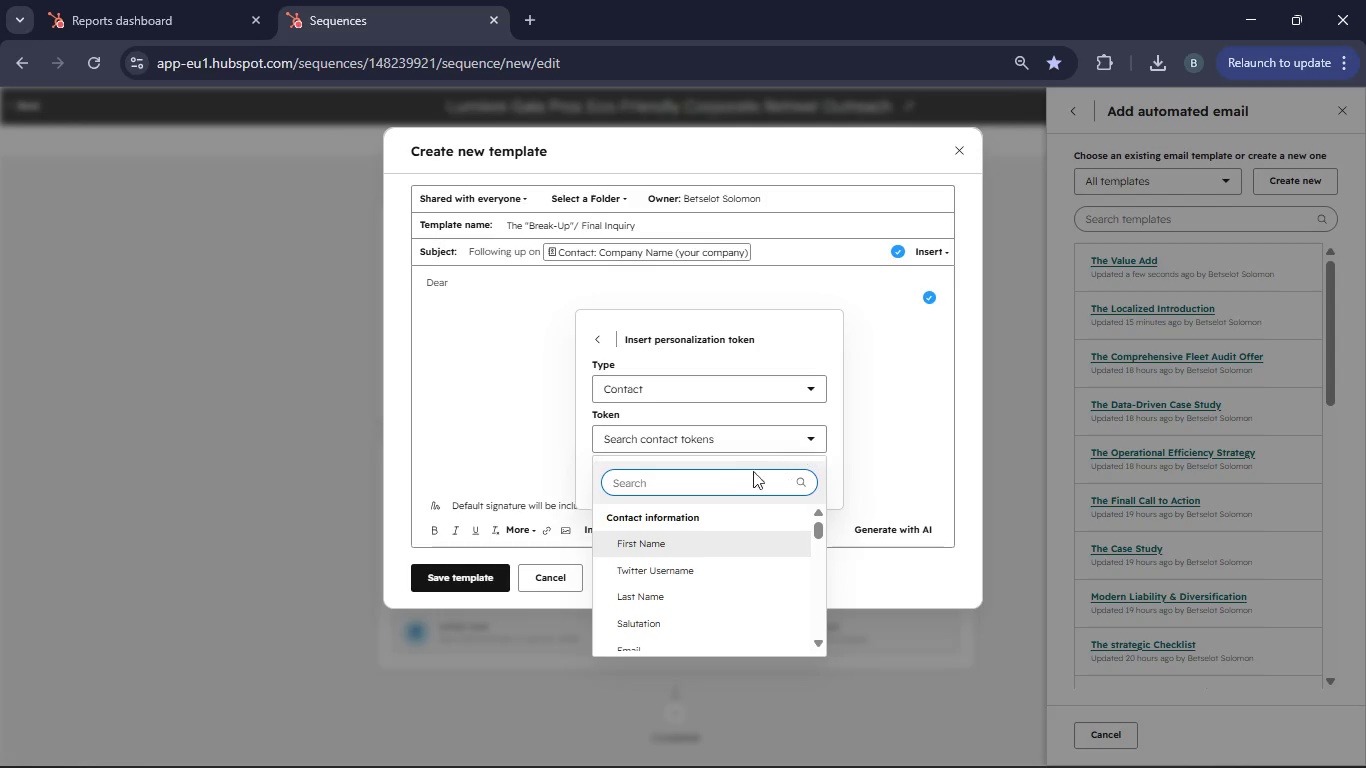 
left_click([691, 486])
 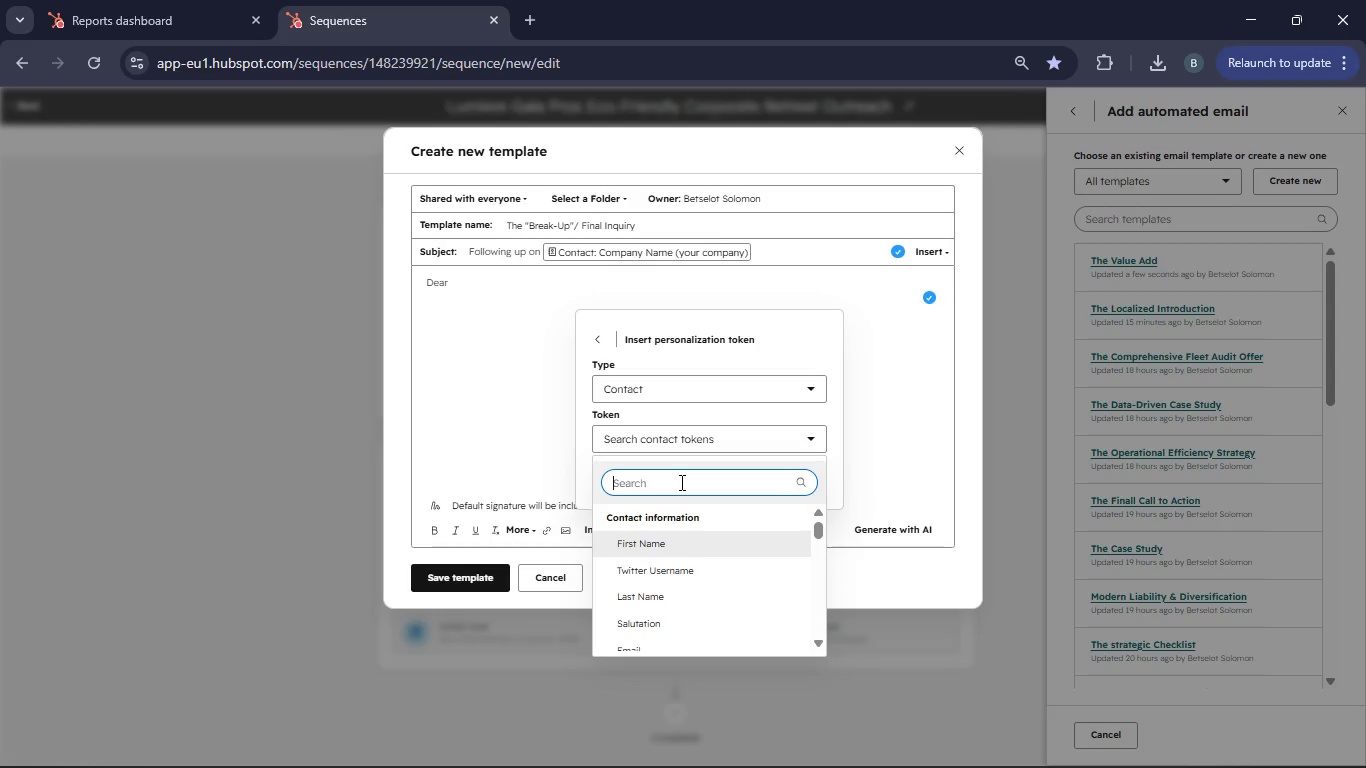 
type(First Name)
 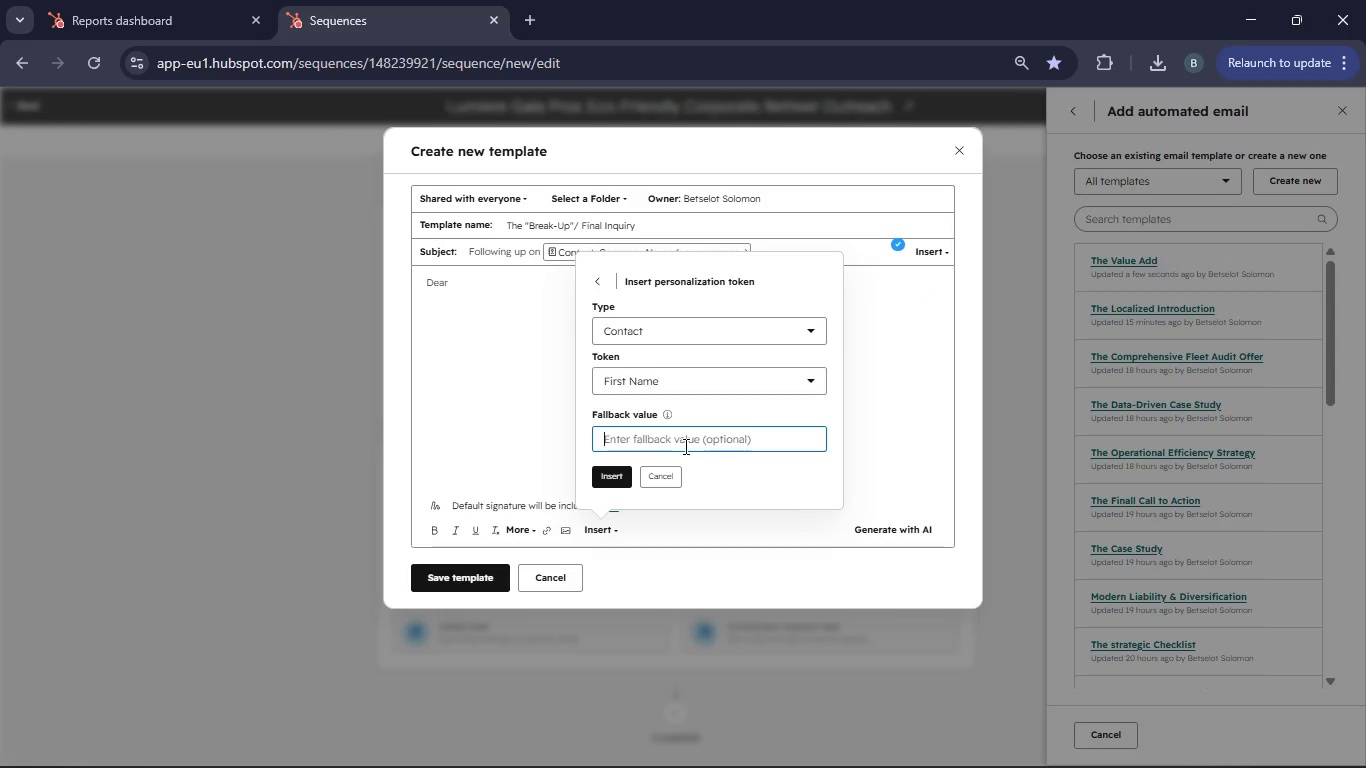 
wait(7.17)
 